 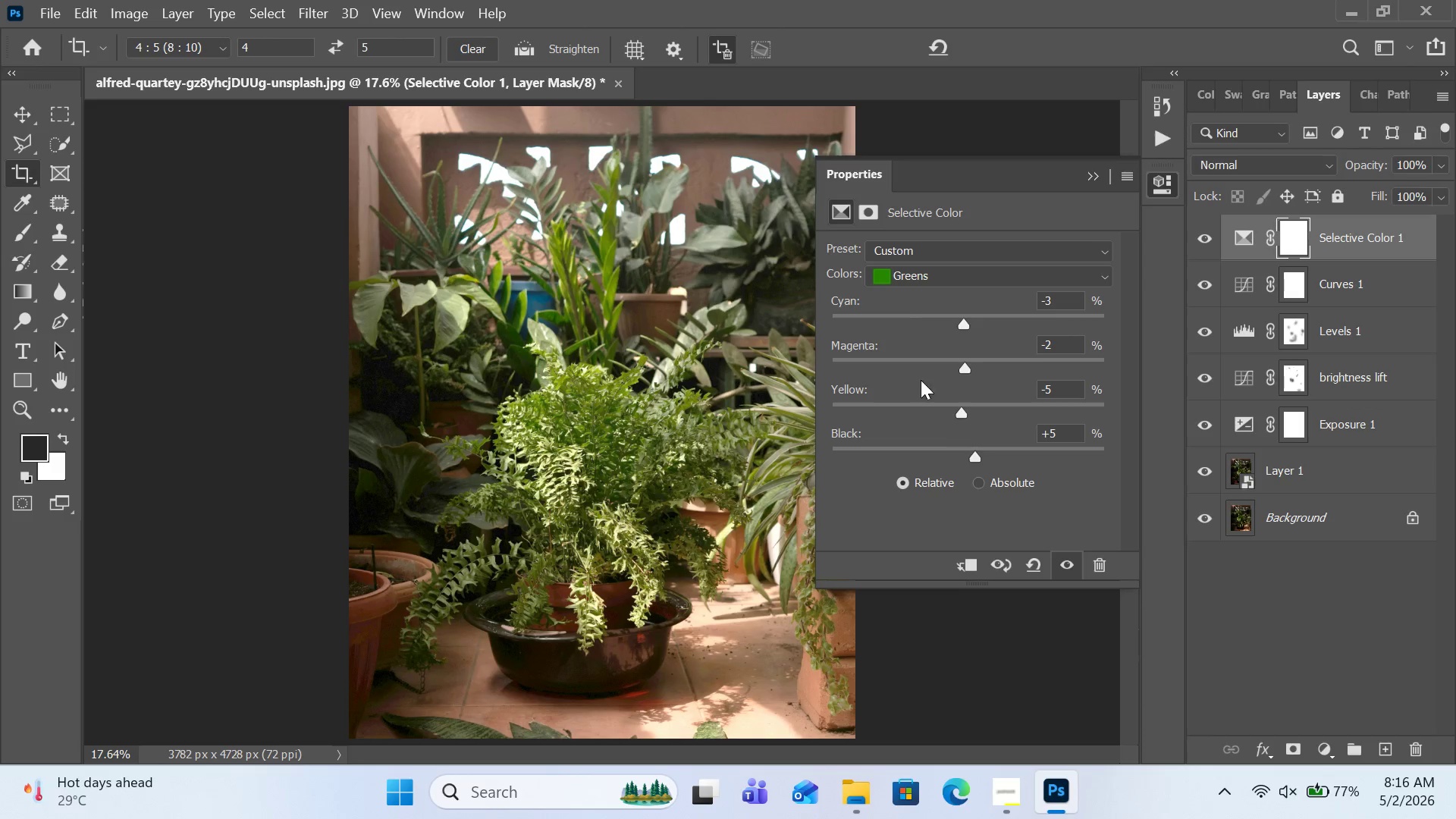 
left_click([936, 275])
 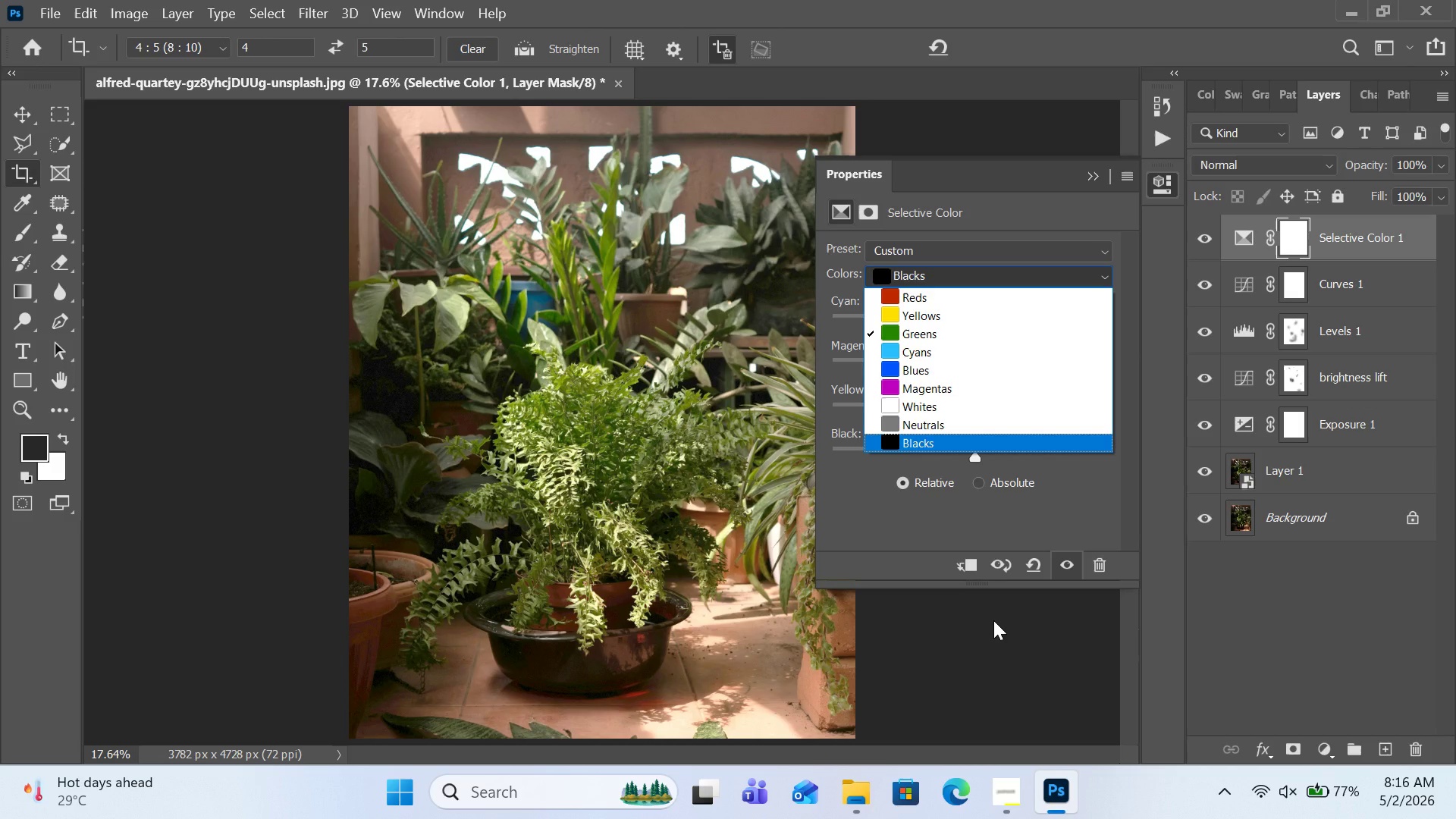 
left_click([1175, 618])
 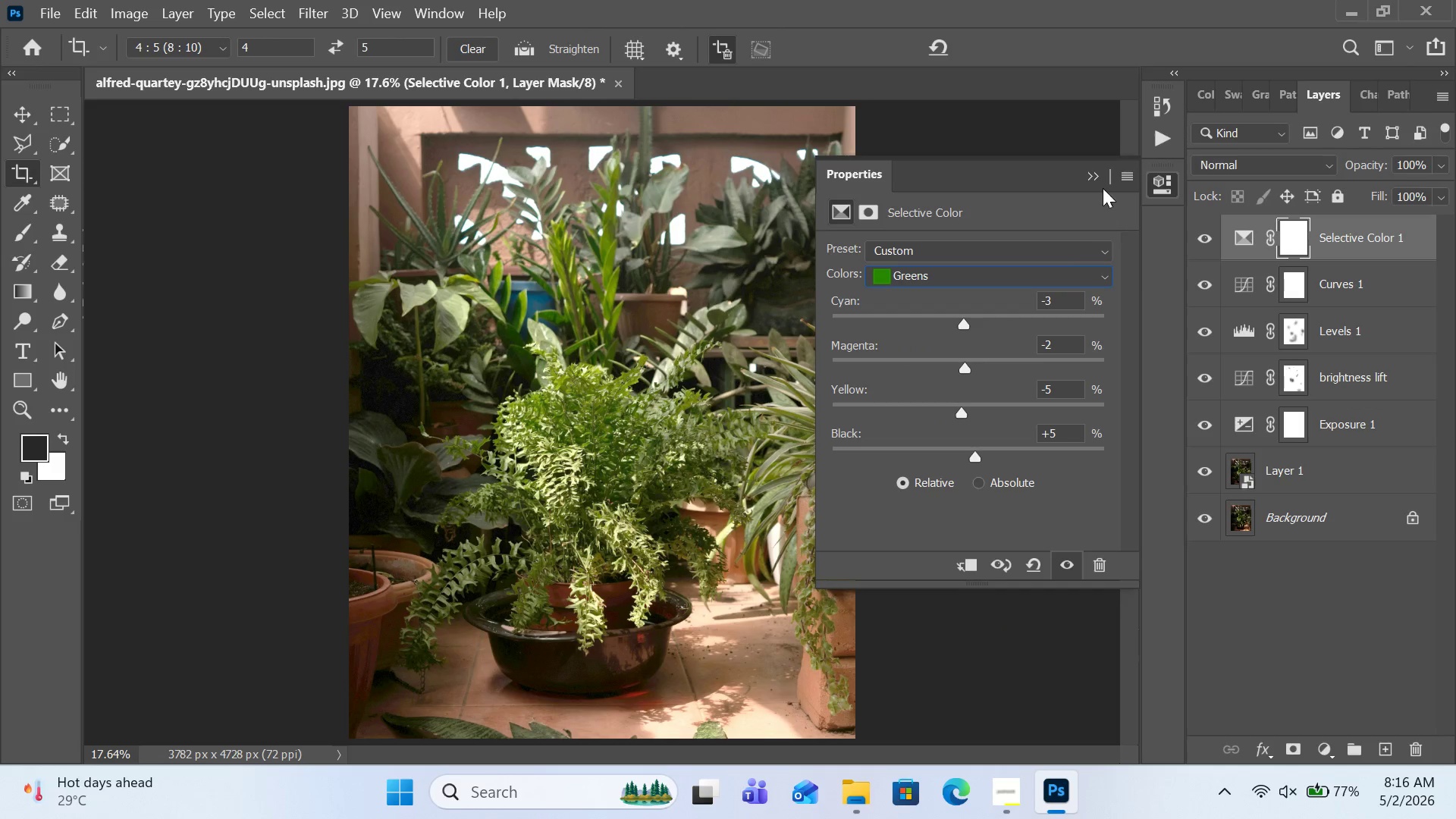 
left_click([1098, 177])
 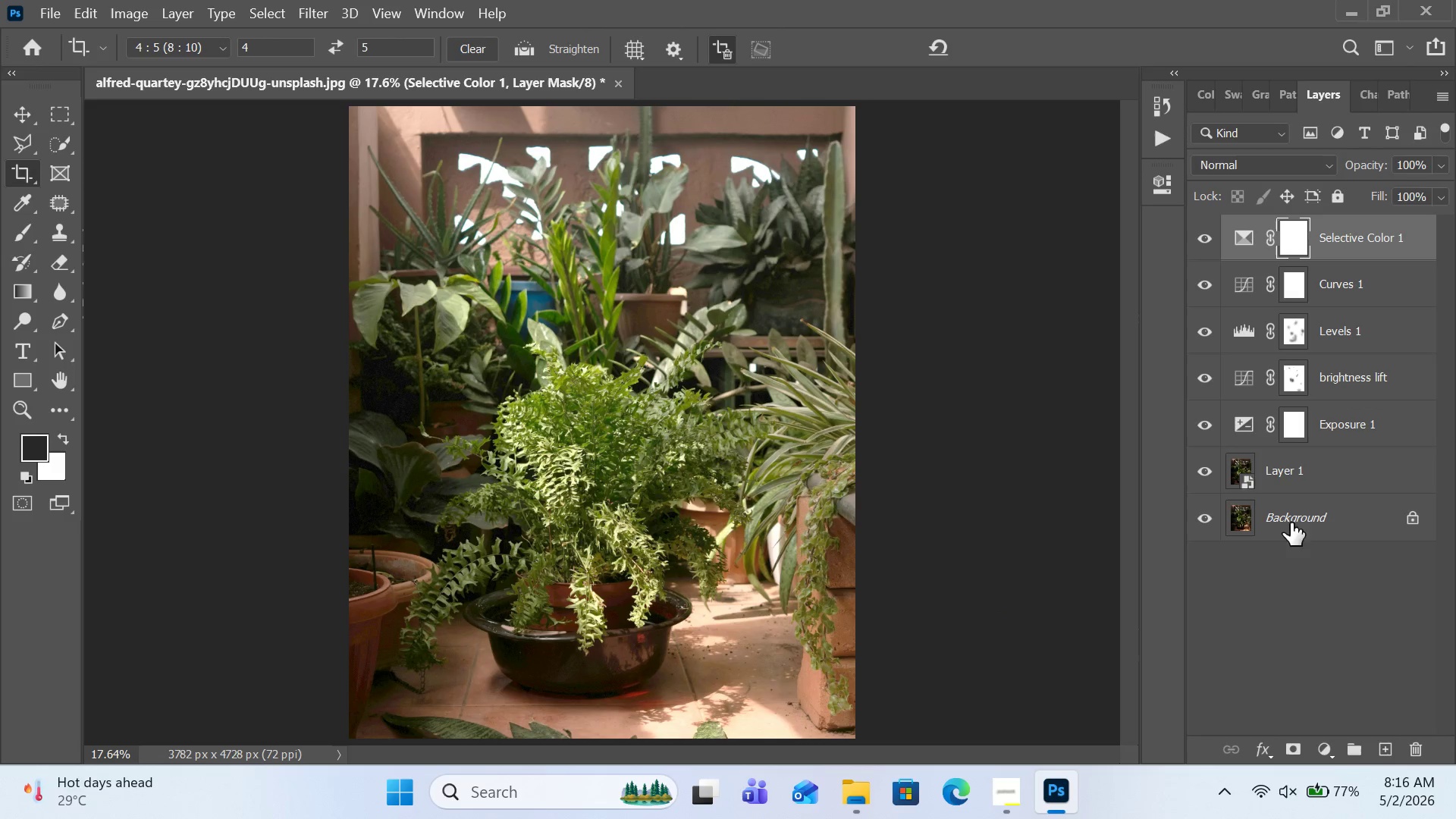 
wait(5.34)
 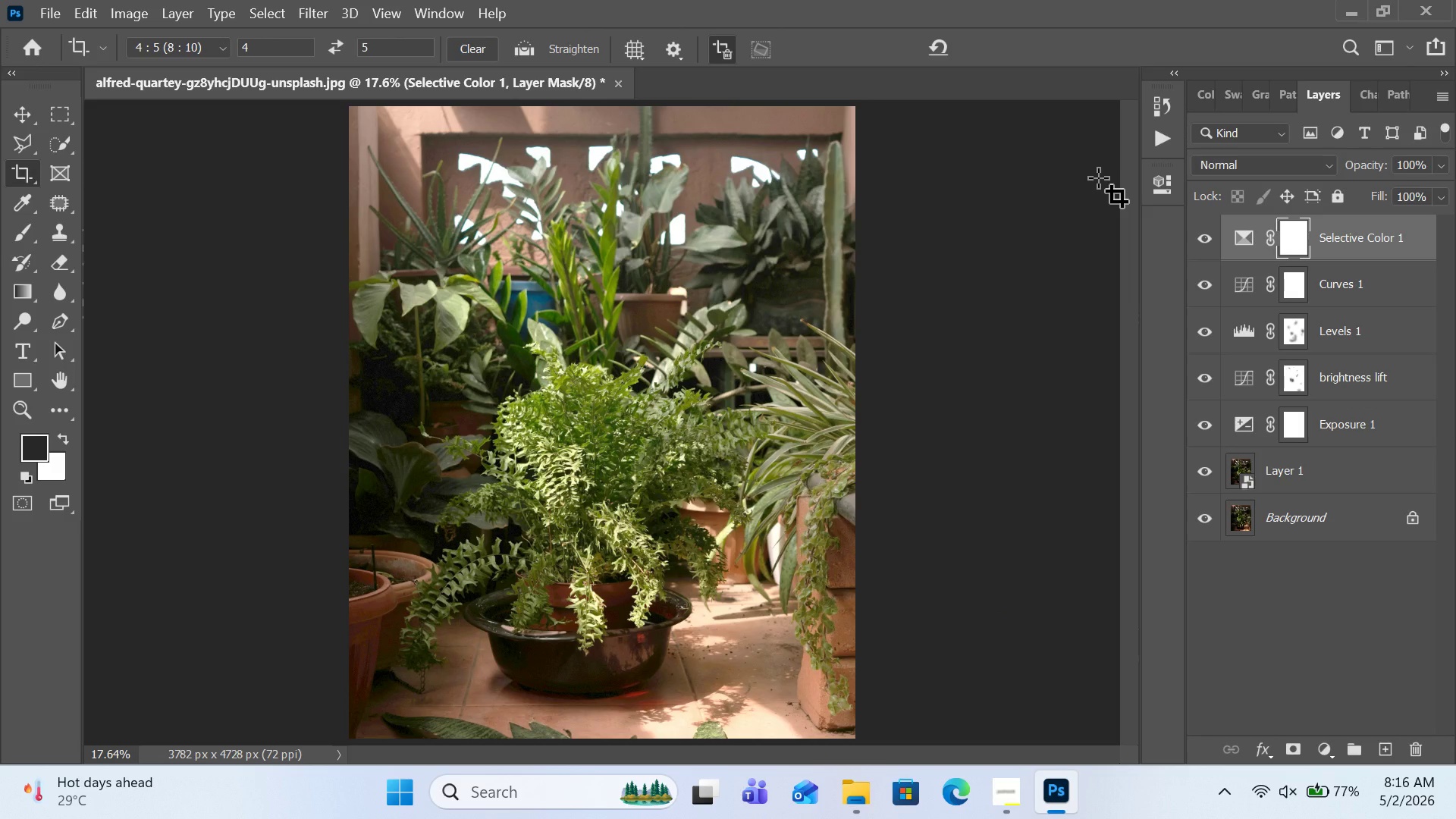 
left_click([1331, 740])
 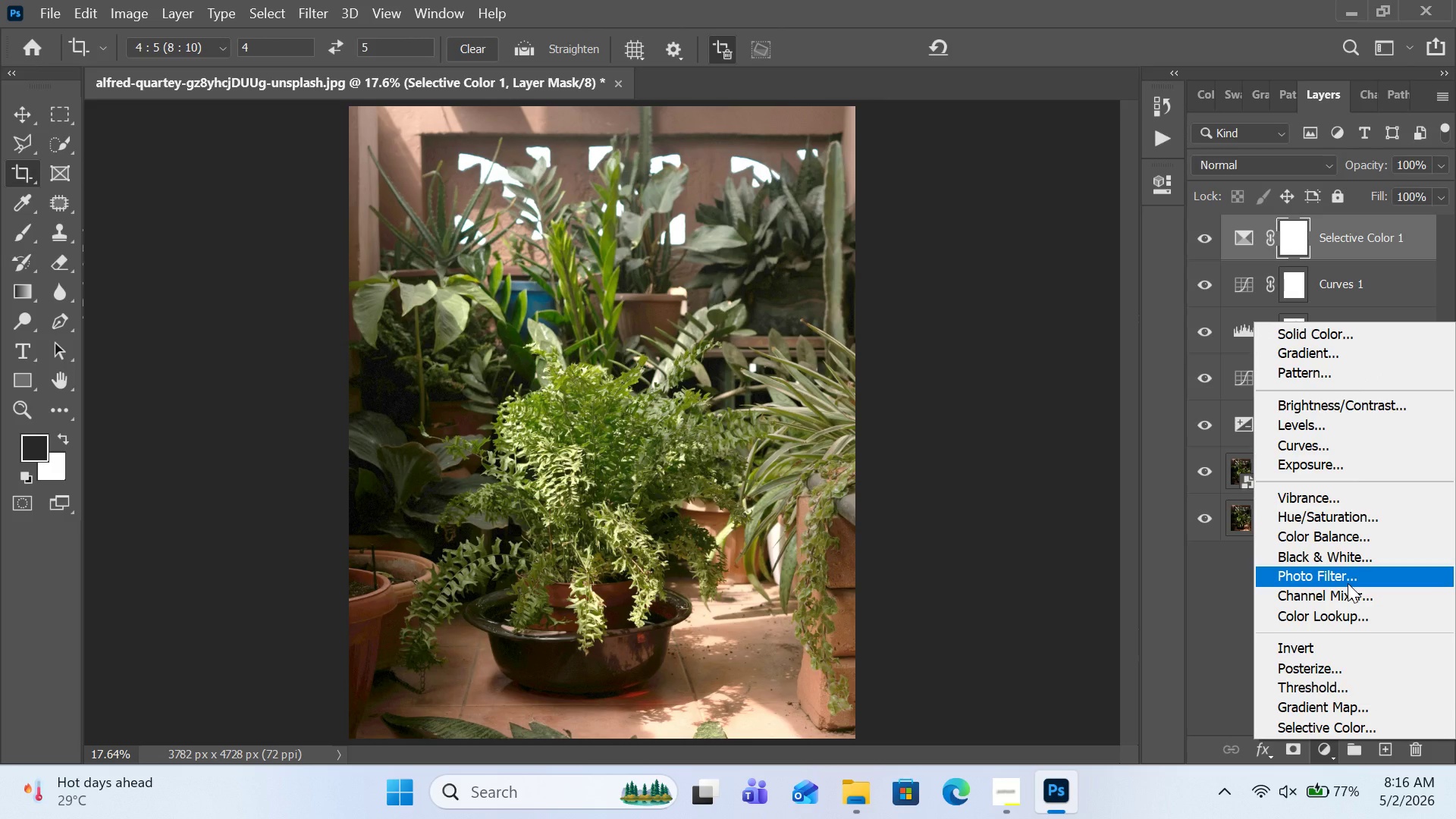 
wait(5.31)
 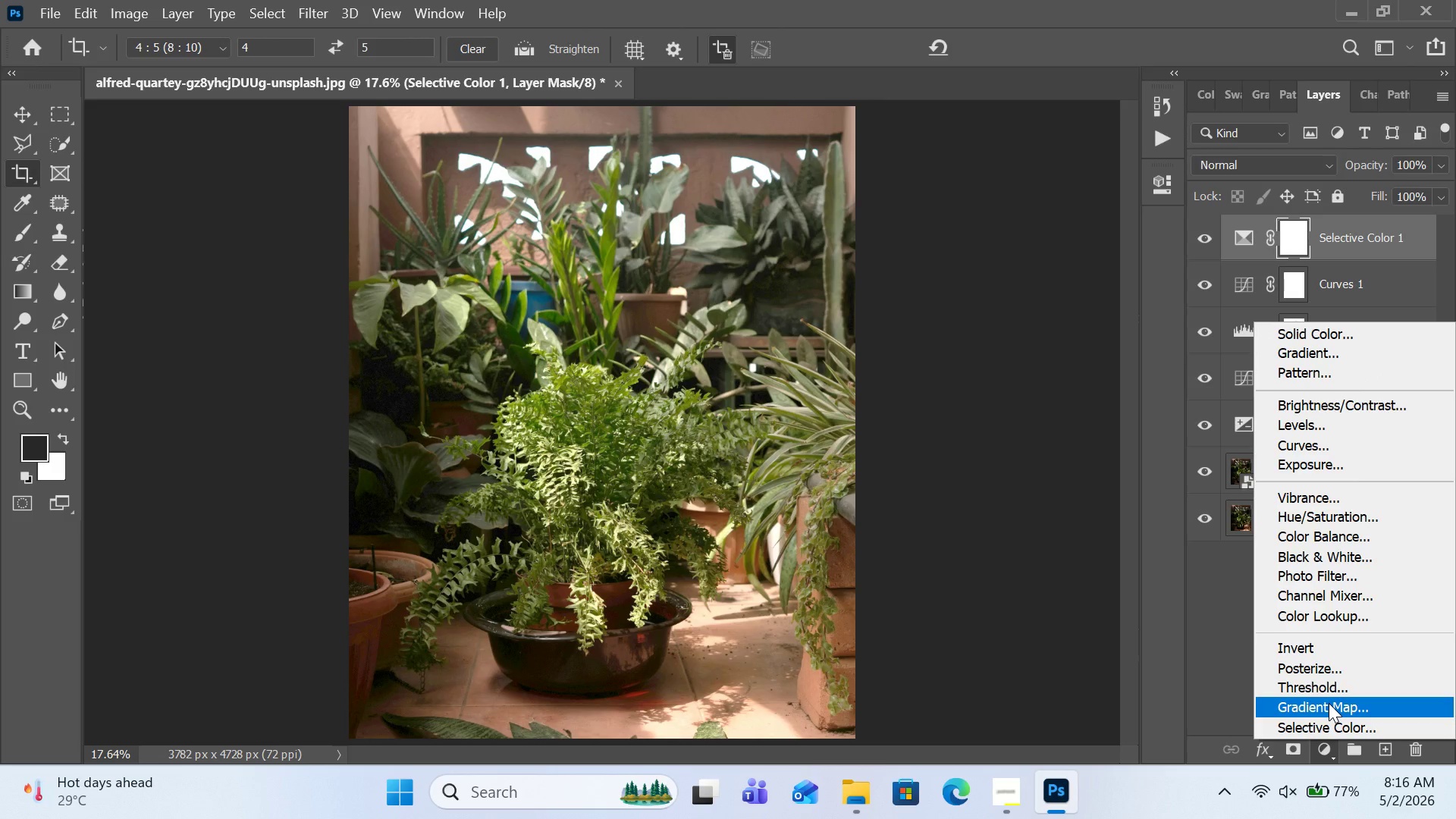 
left_click([1350, 507])
 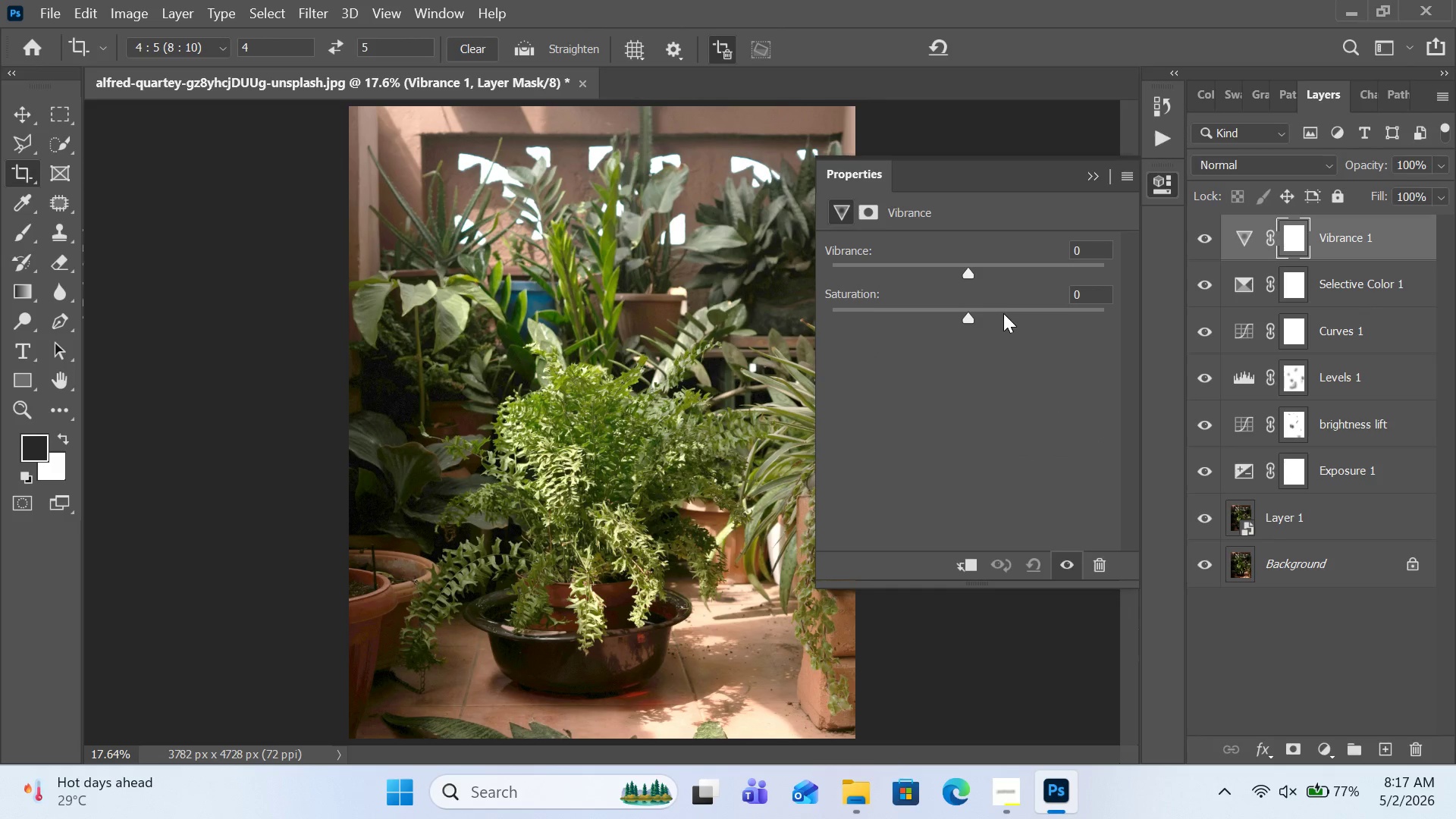 
wait(5.06)
 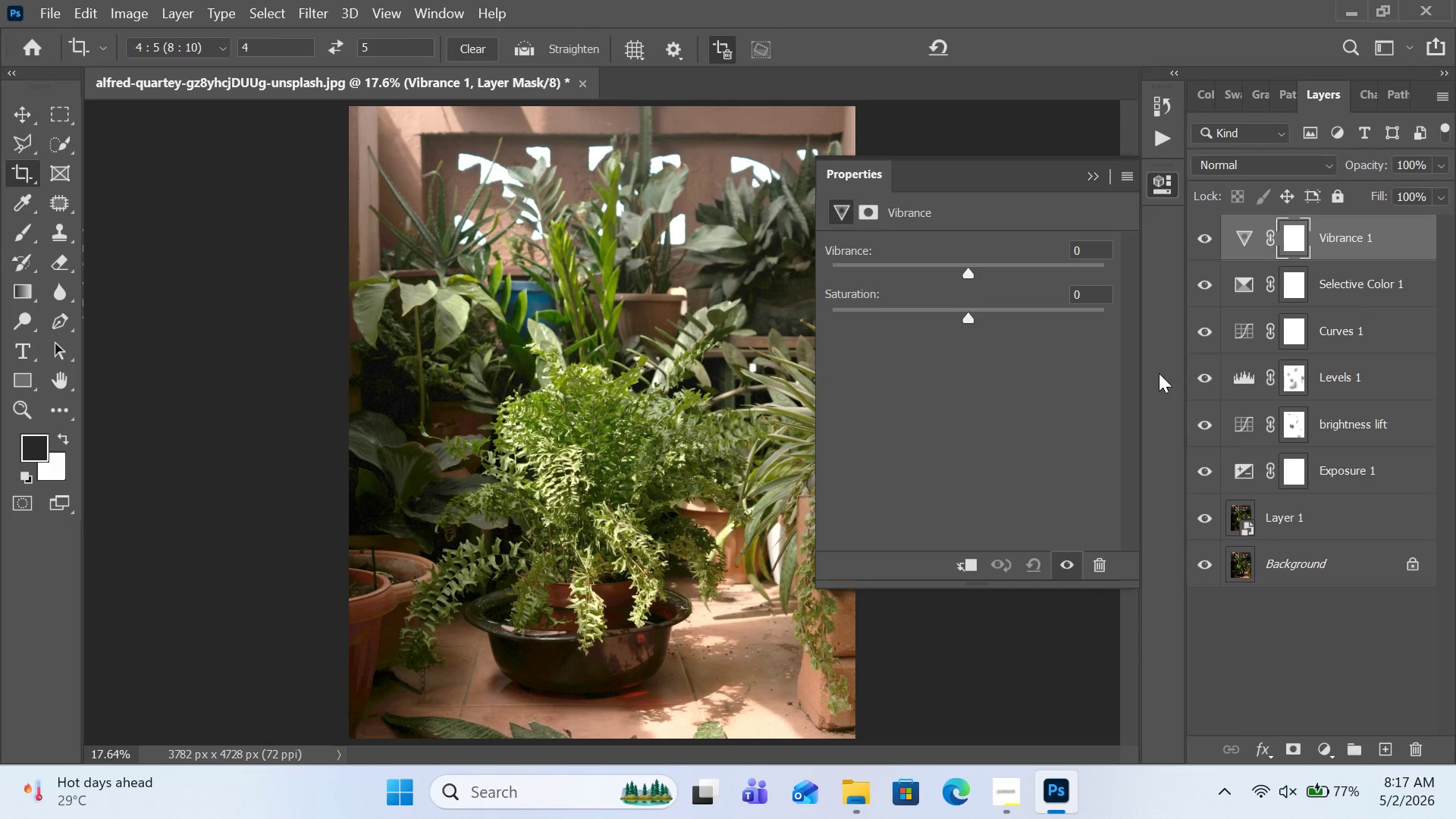 
left_click([971, 275])
 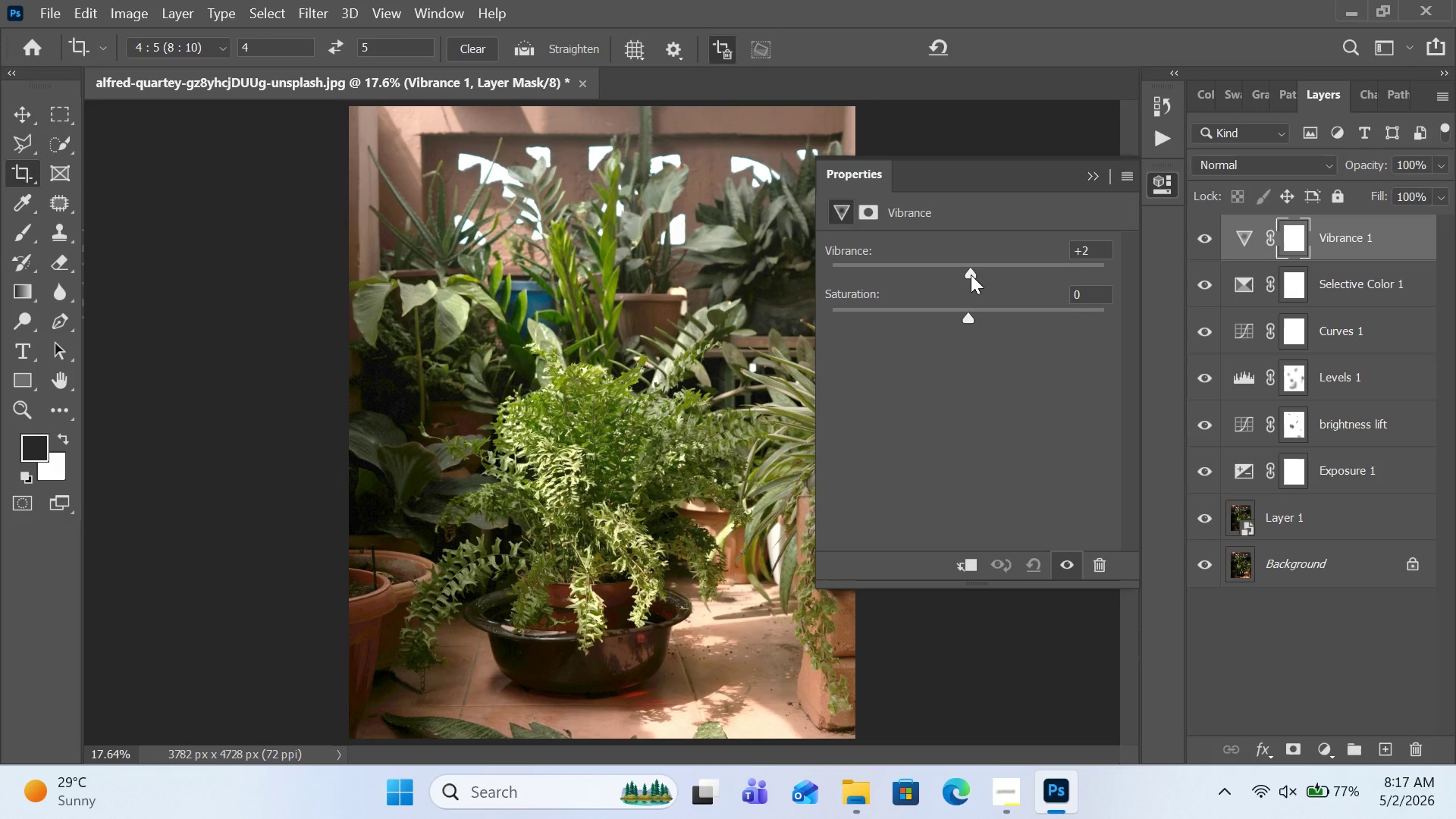 
left_click_drag(start_coordinate=[971, 275], to_coordinate=[983, 278])
 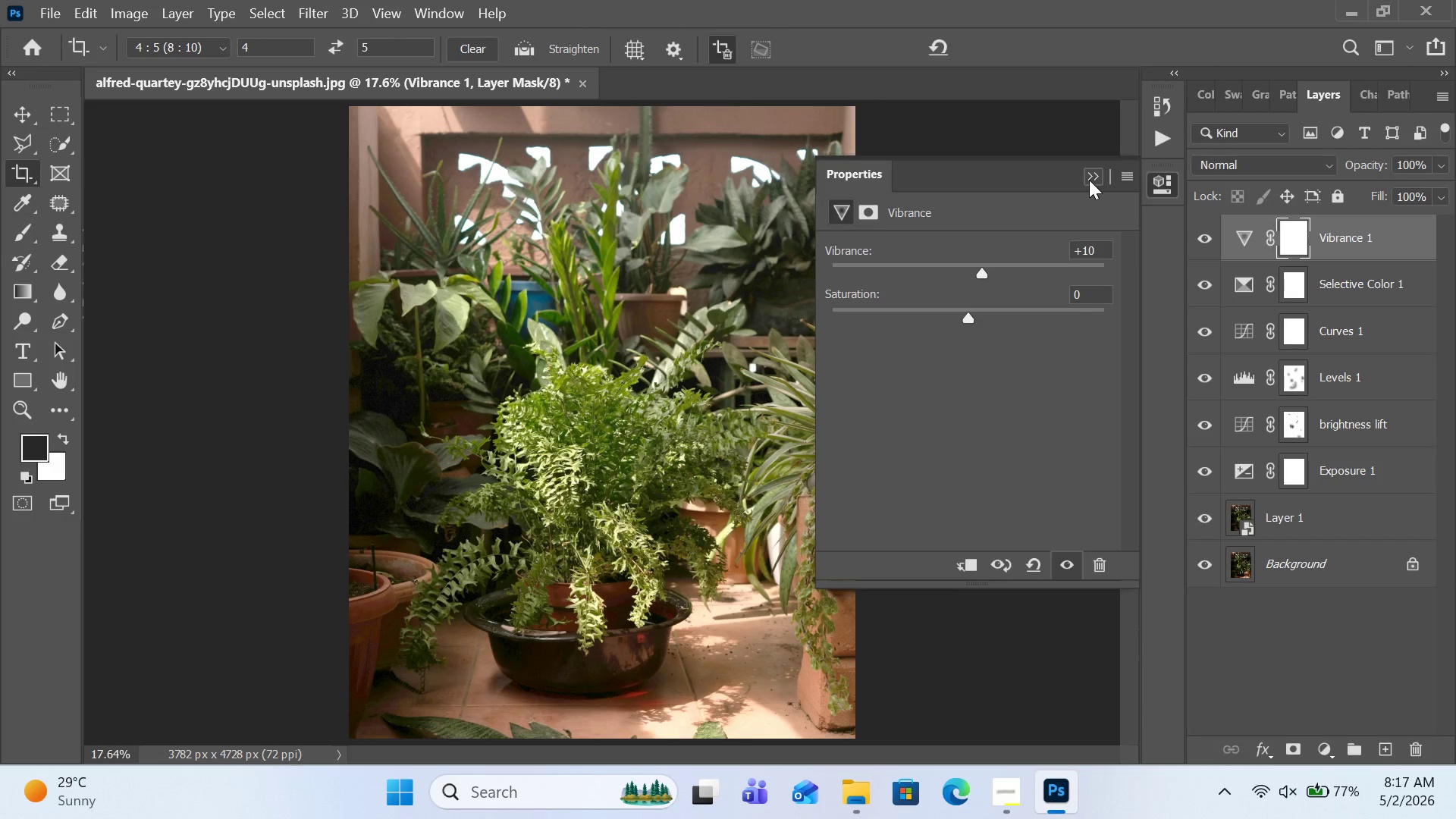 
left_click([1090, 177])
 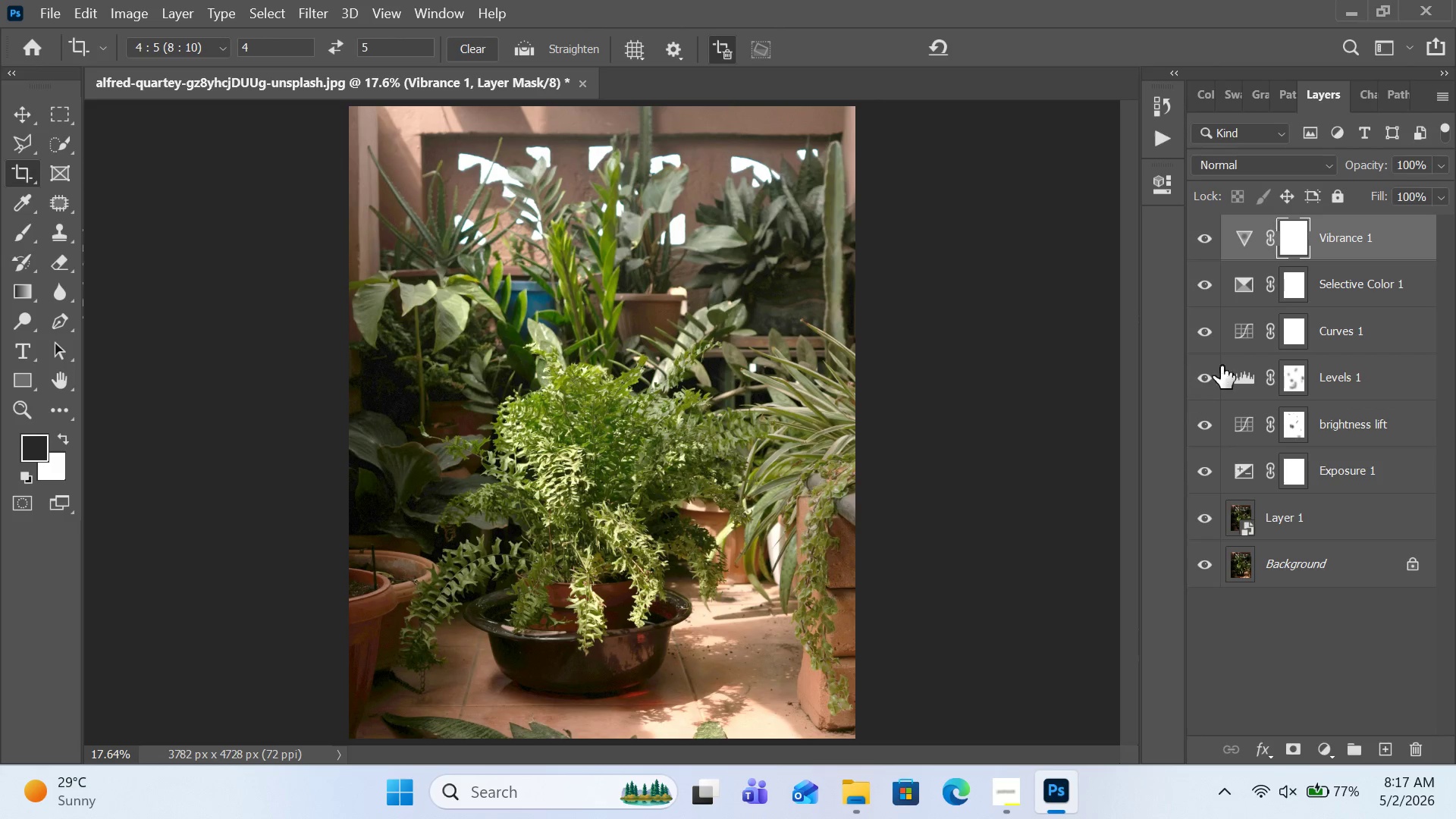 
double_click([1247, 240])
 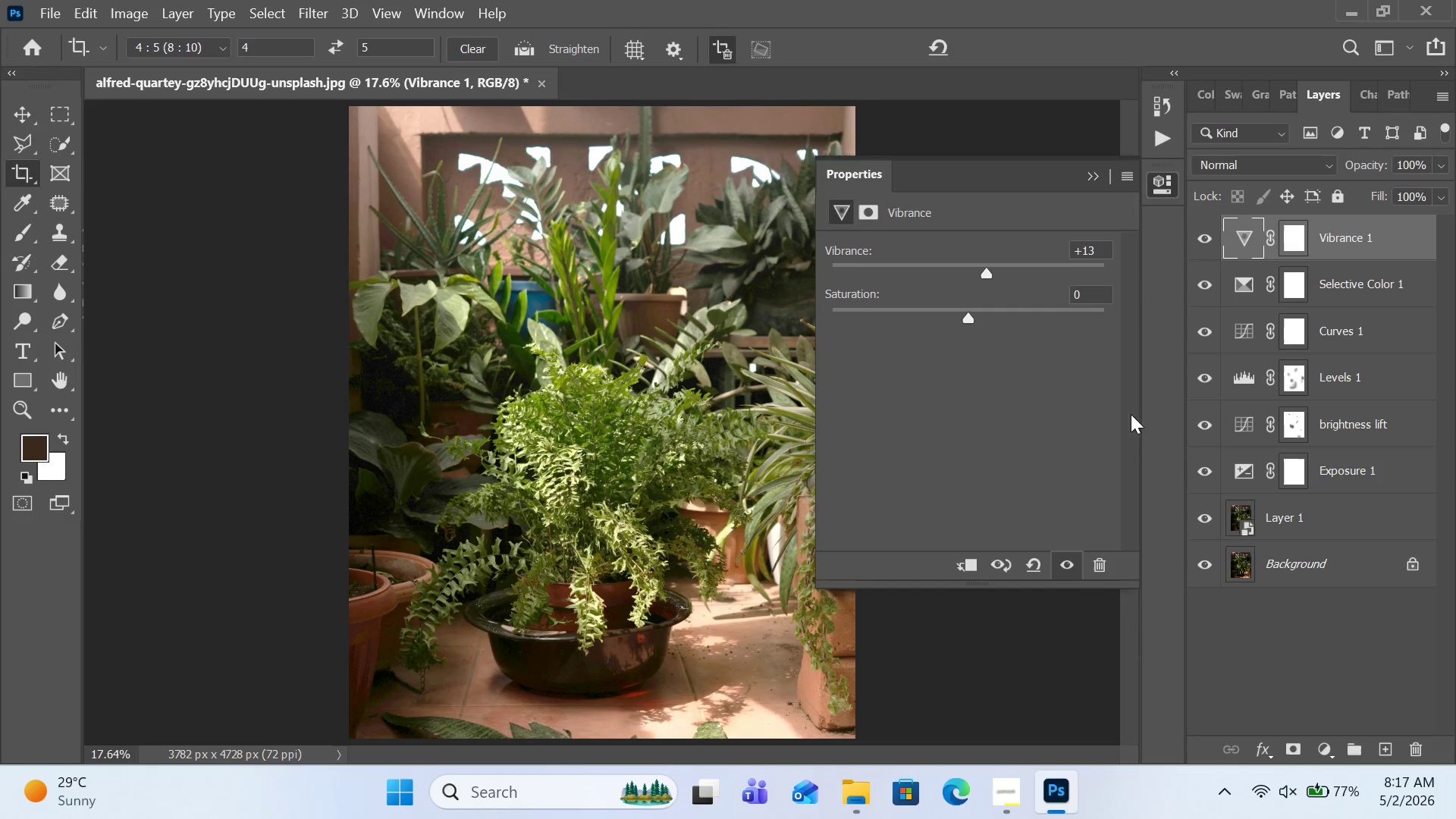 
left_click([1090, 174])
 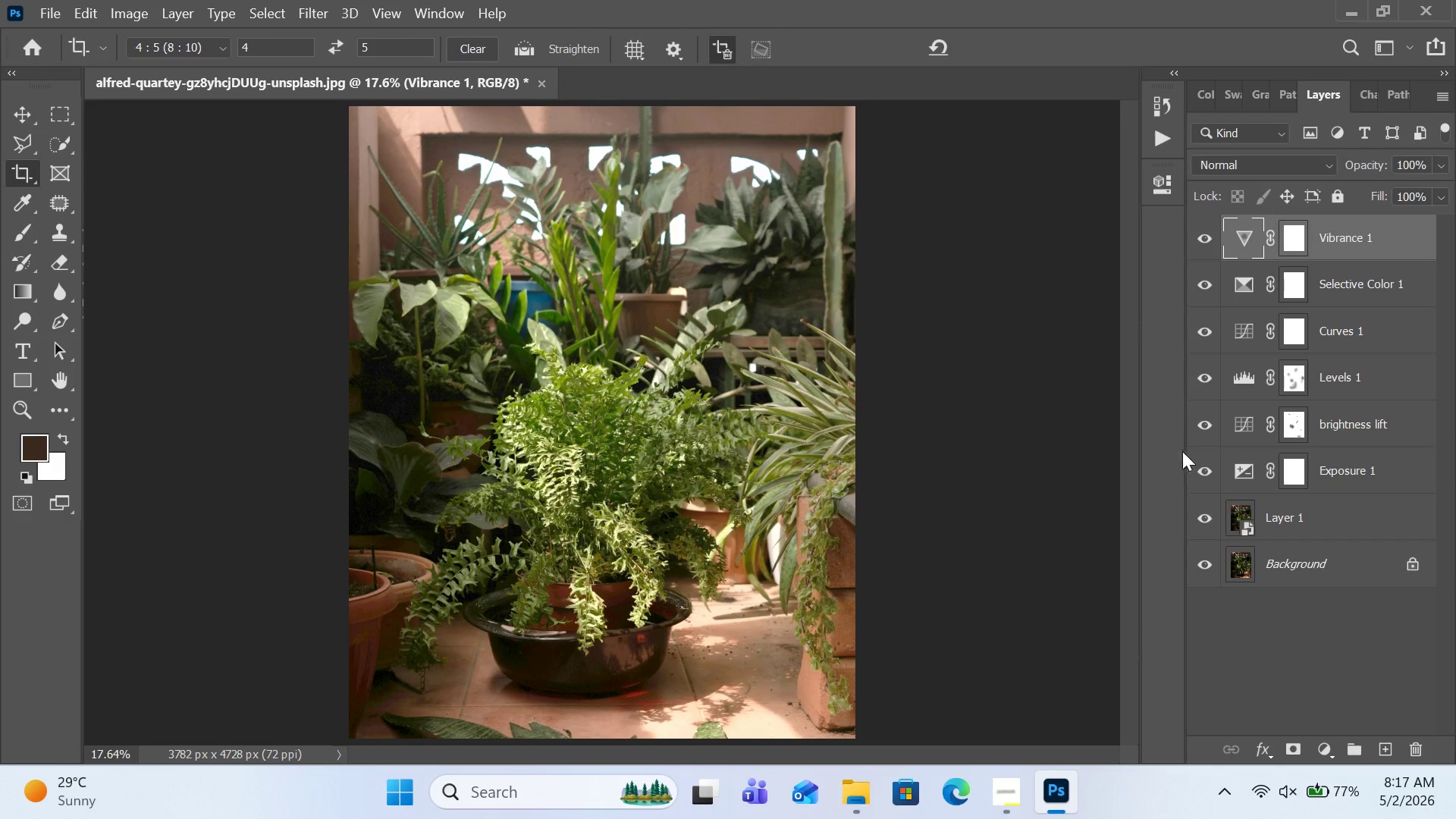 
wait(37.92)
 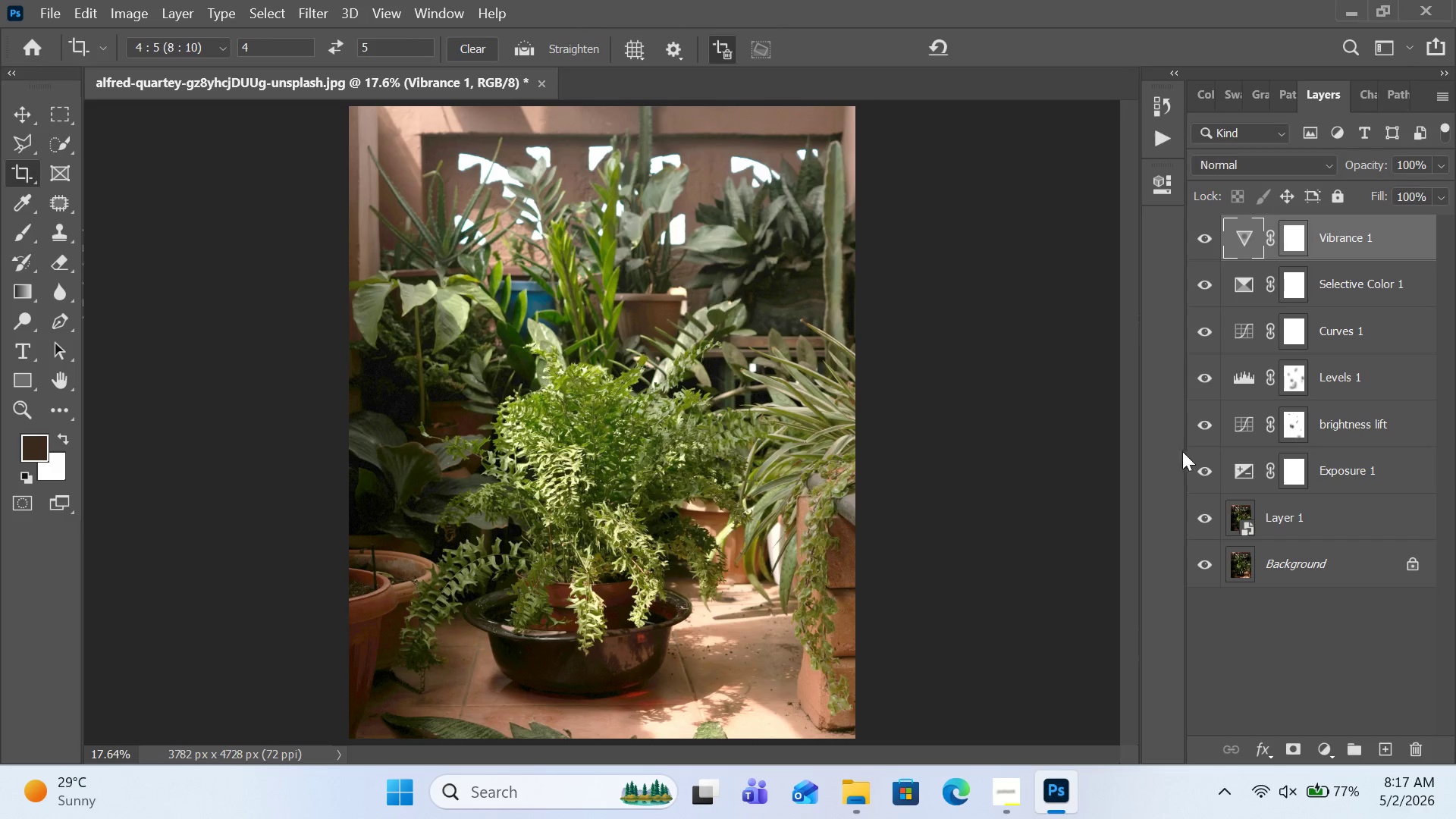 
key(PrintScreen)
 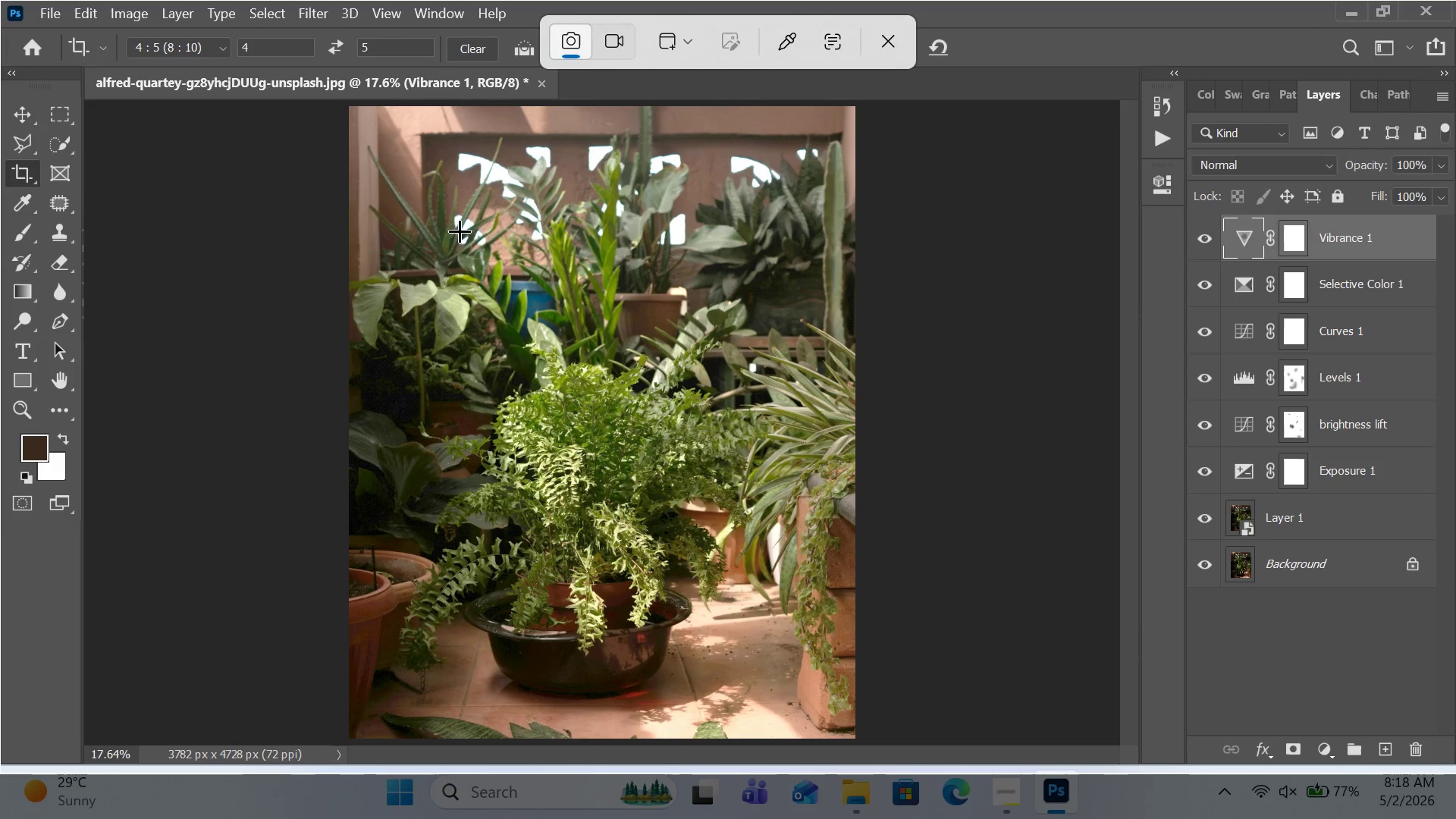 
double_click([3, 0])
 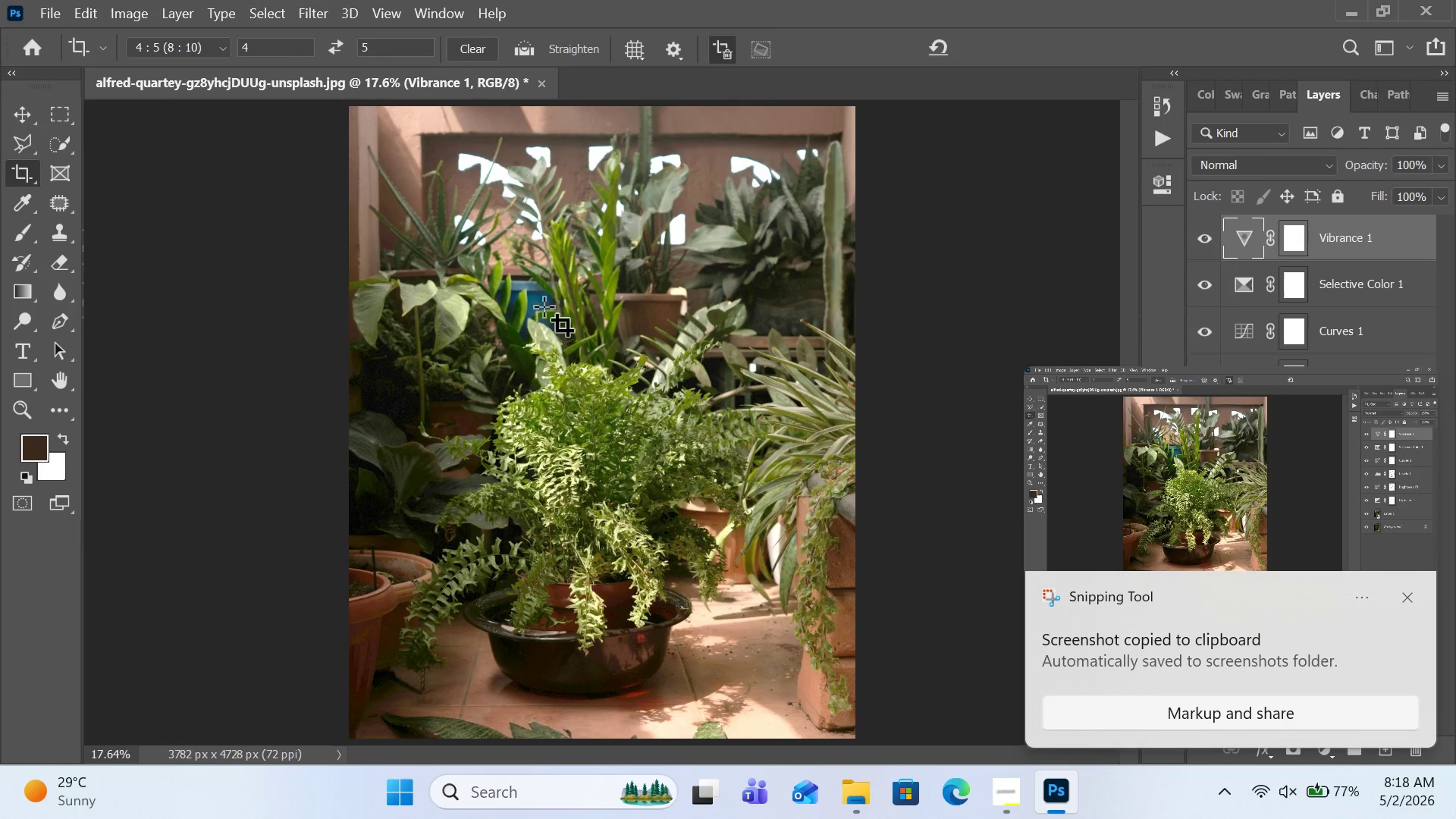 
left_click([1165, 469])
 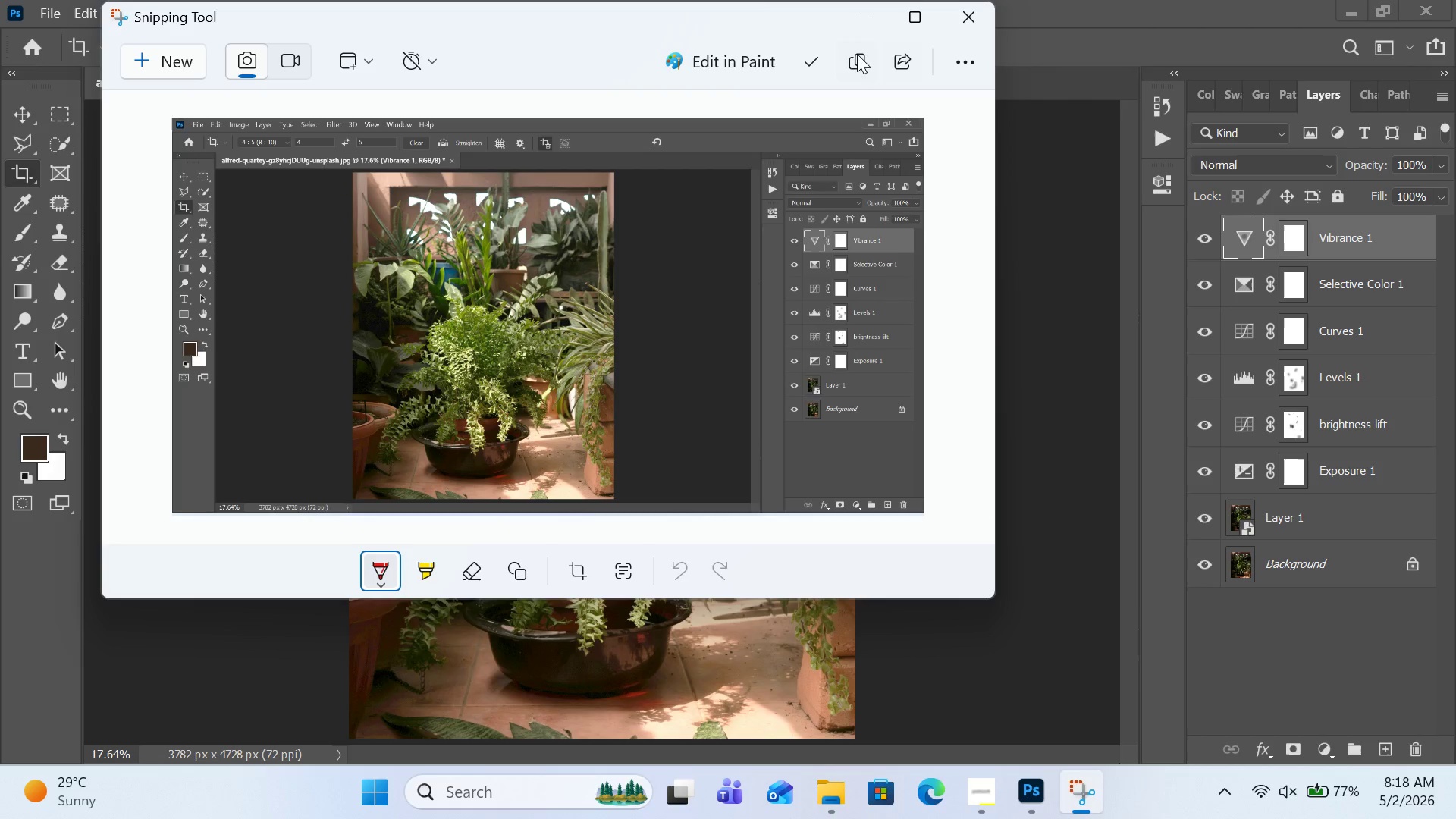 
left_click([808, 56])
 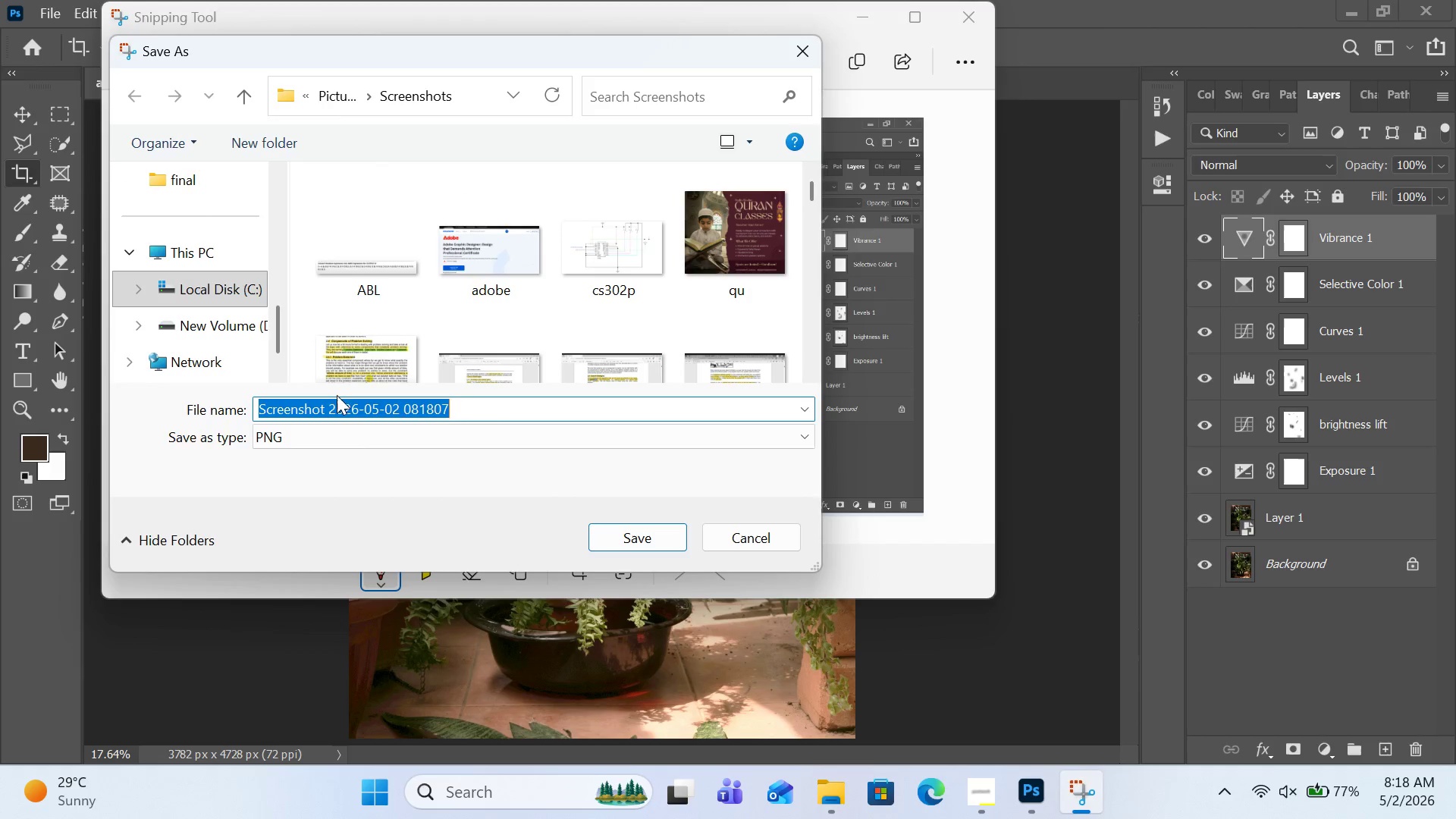 
scroll: coordinate [198, 262], scroll_direction: up, amount: 3.0
 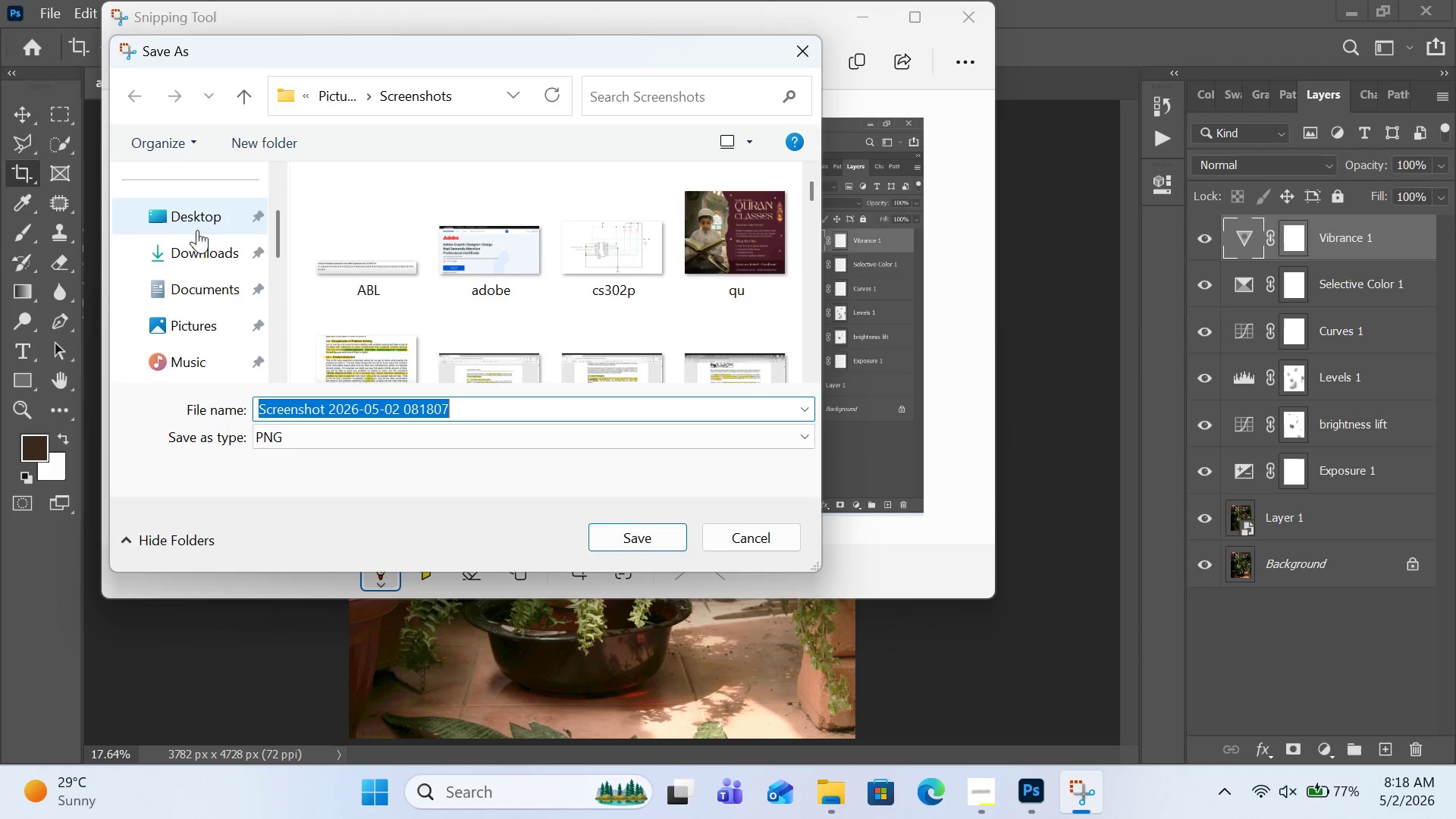 
left_click([197, 224])
 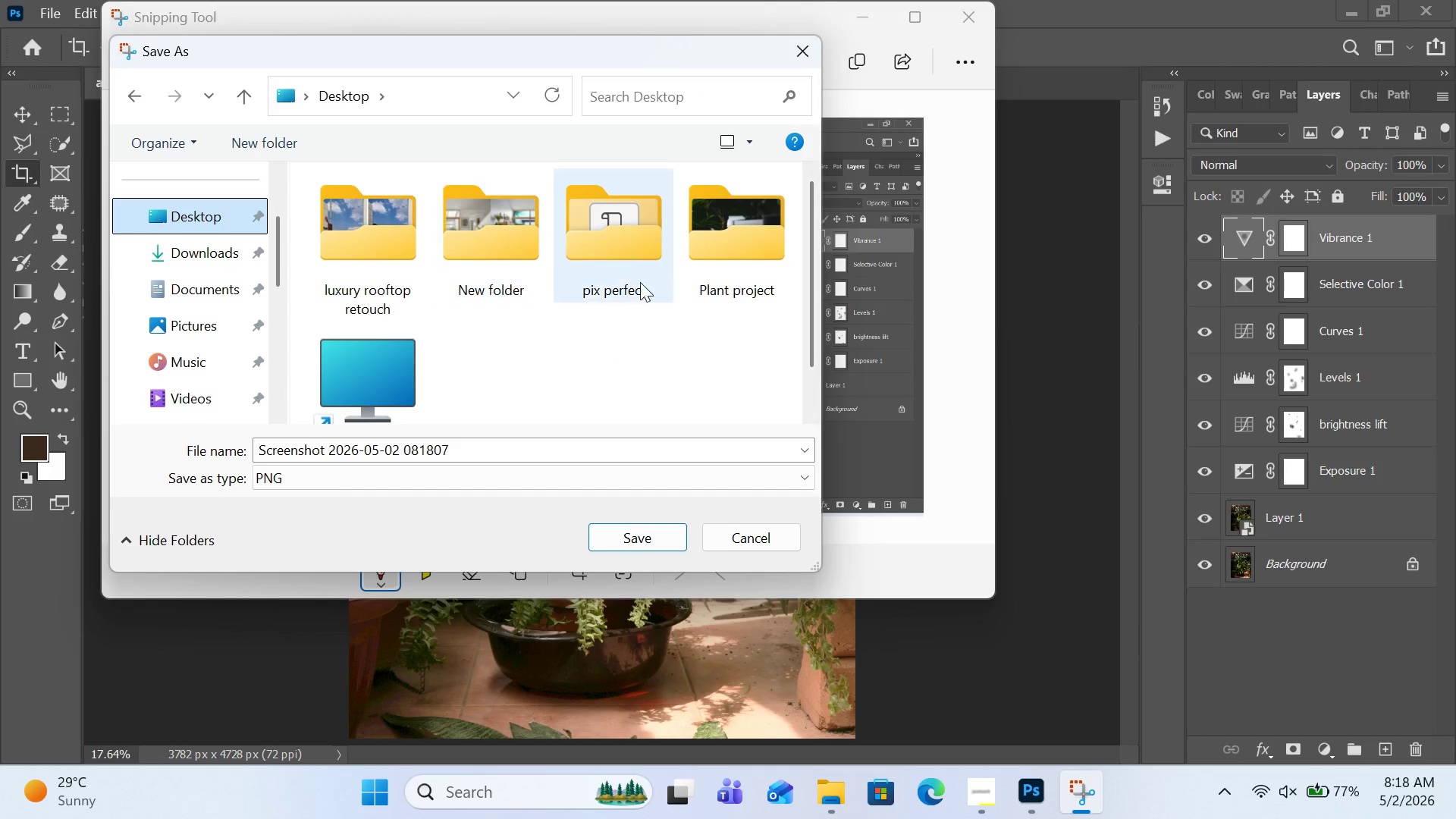 
double_click([728, 254])
 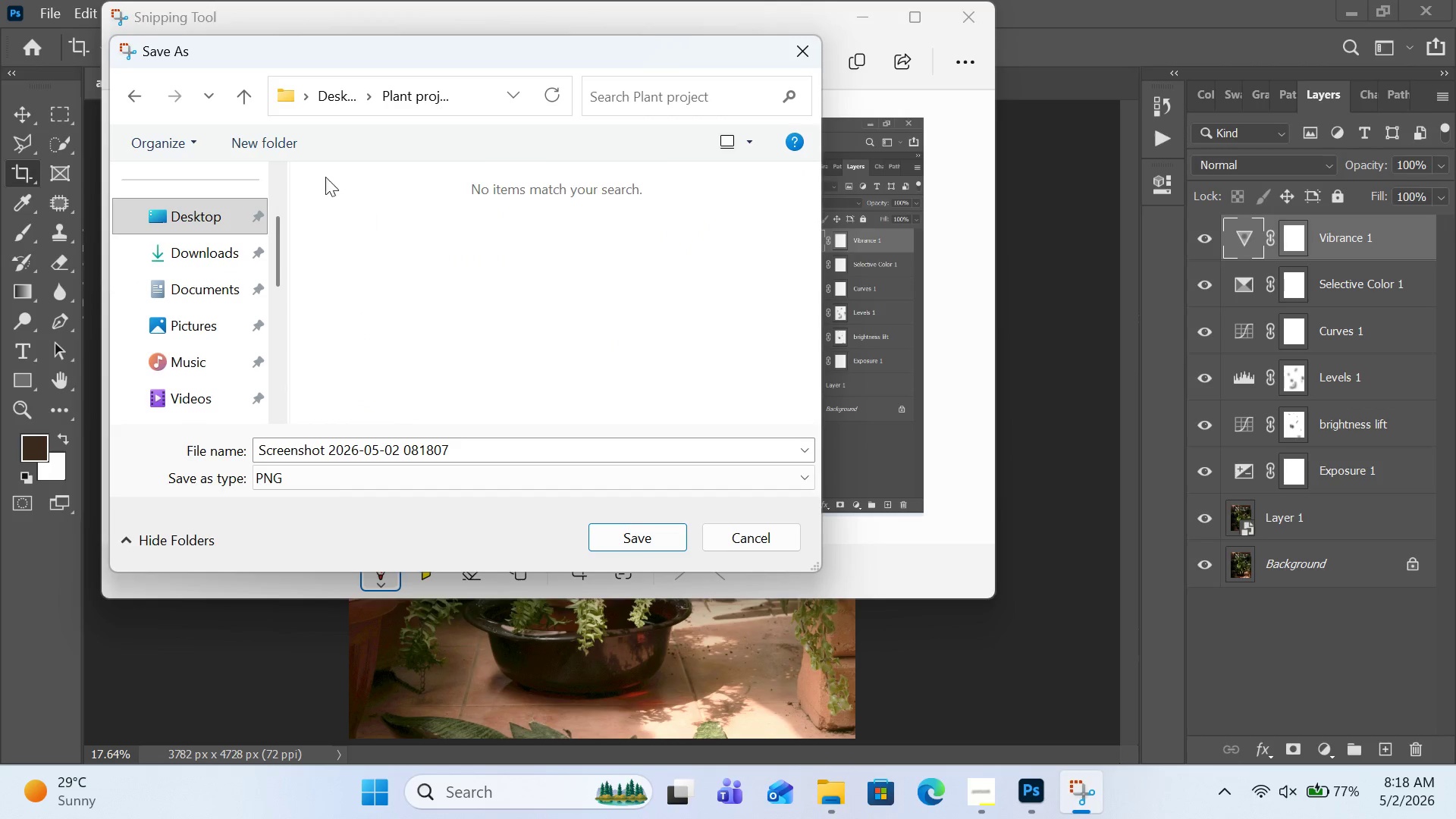 
left_click([265, 139])
 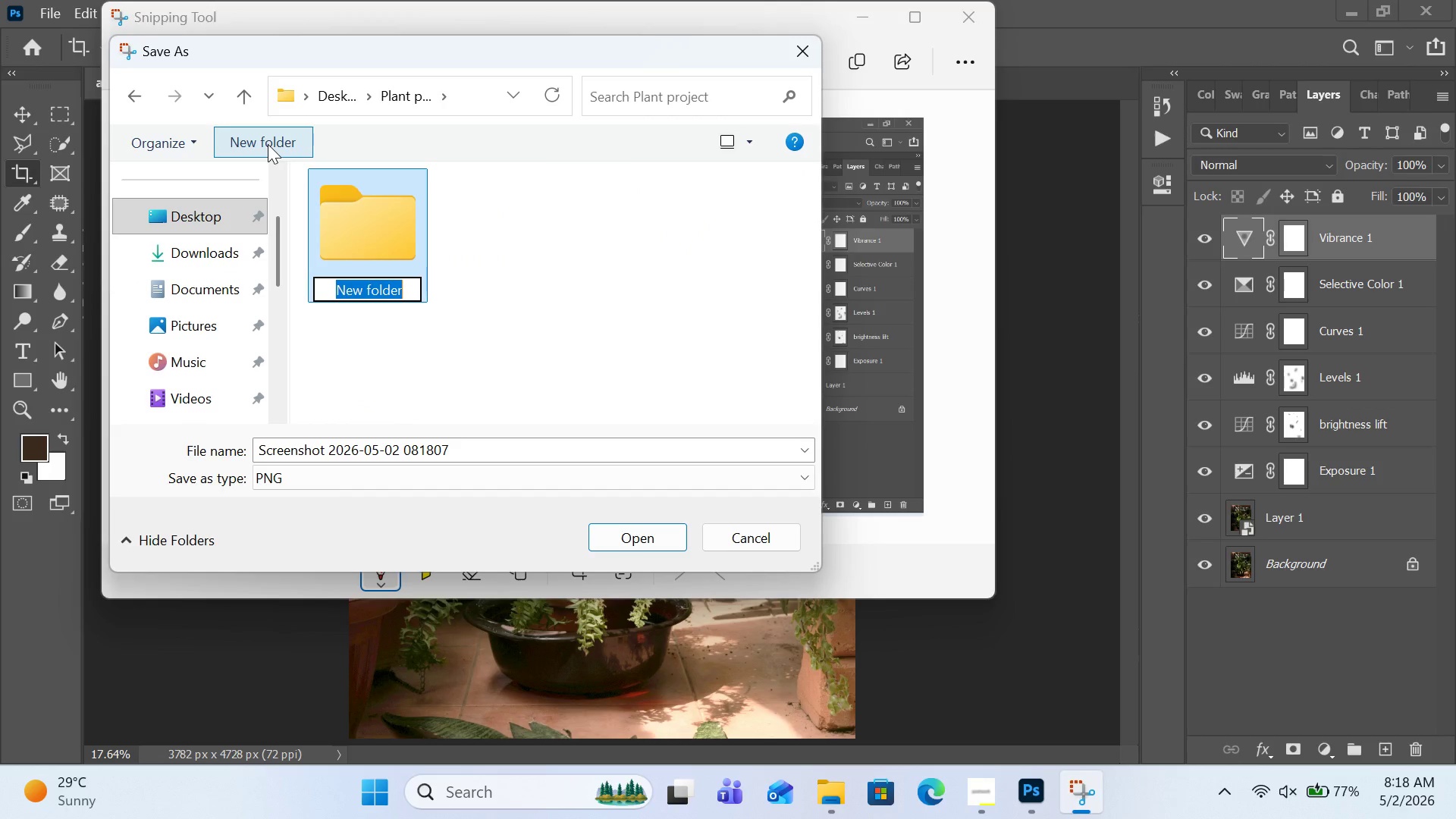 
type(screenshots)
 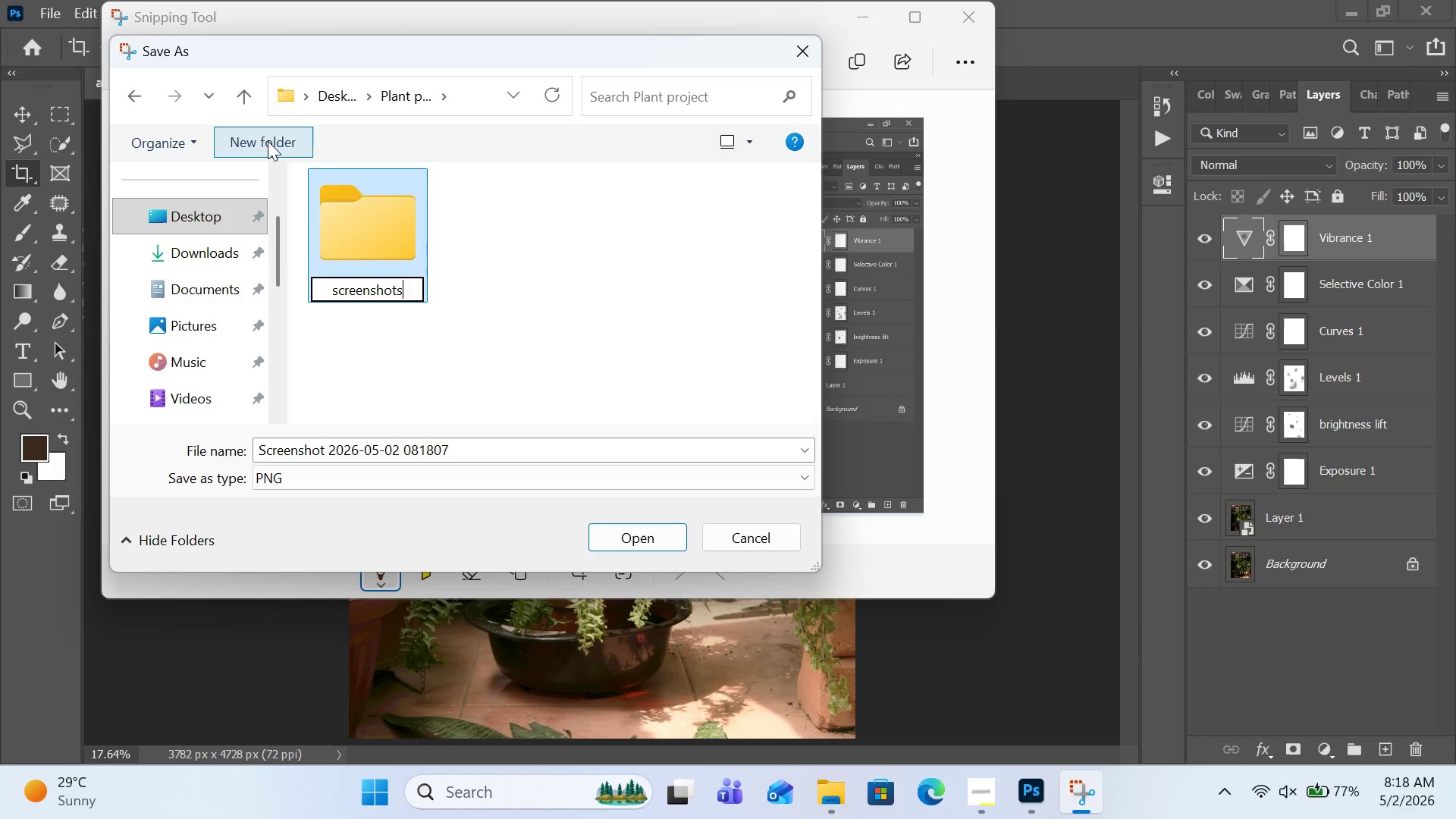 
key(Enter)
 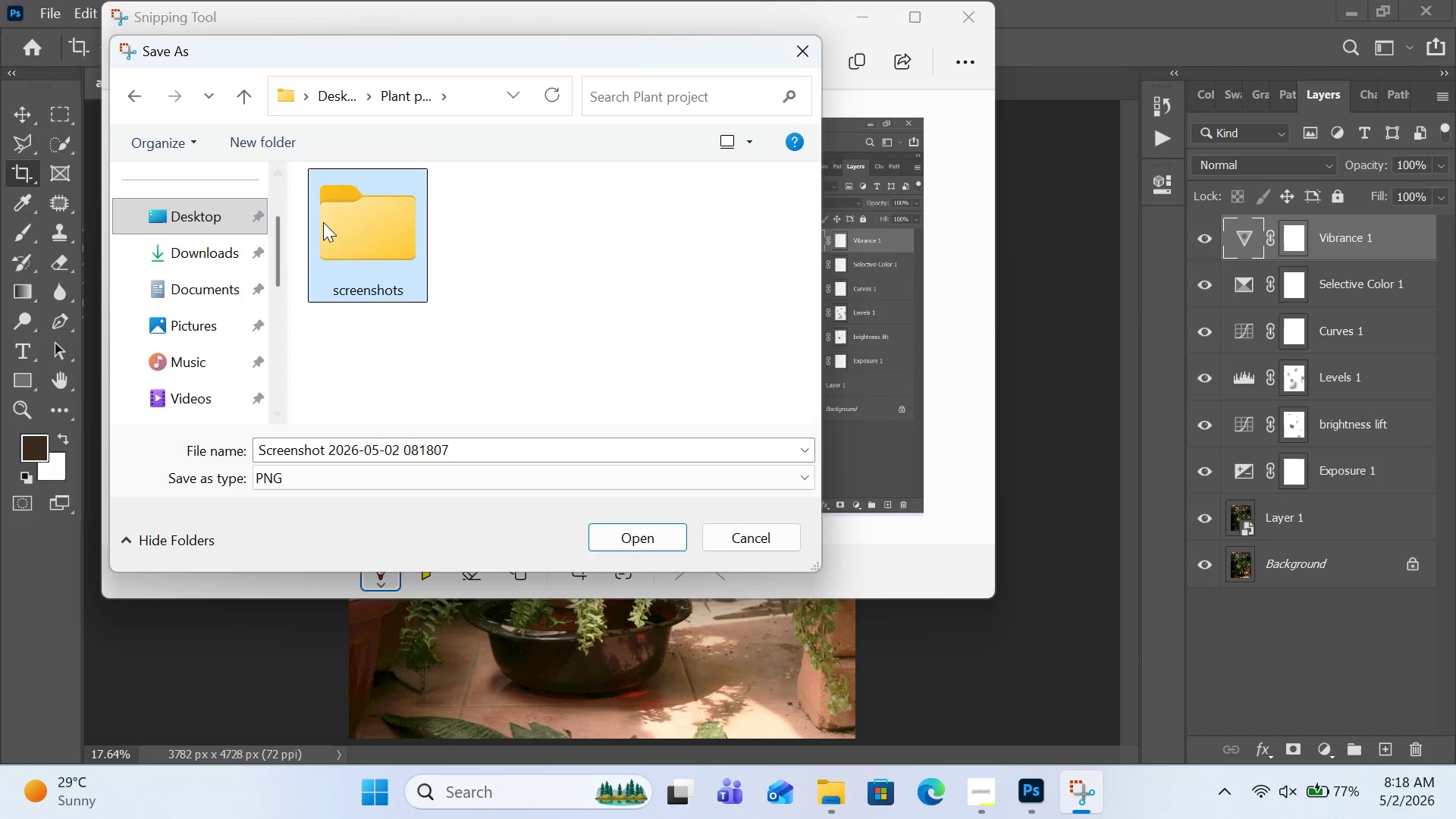 
double_click([323, 222])
 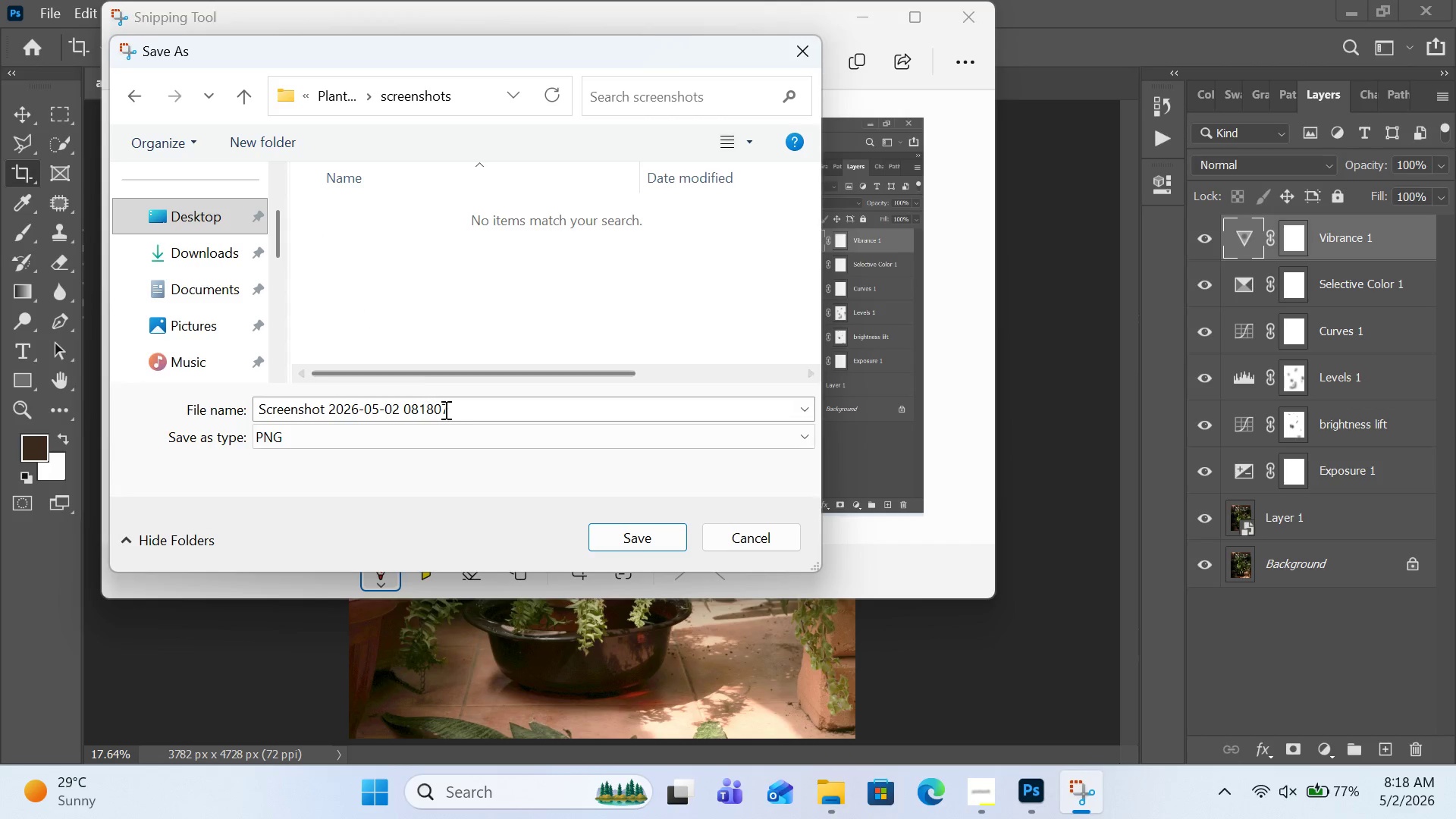 
left_click([457, 410])
 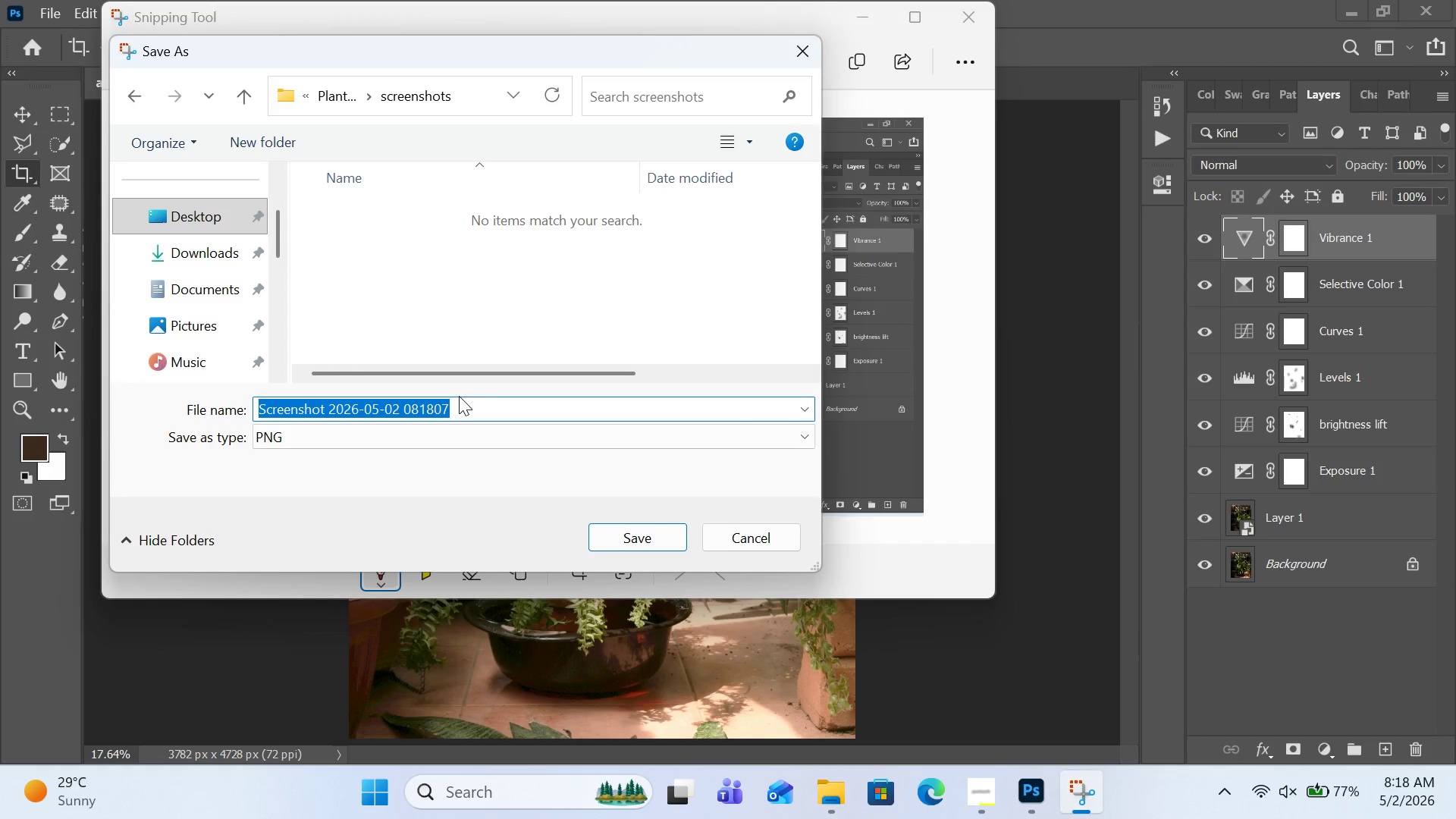 
key(W)
 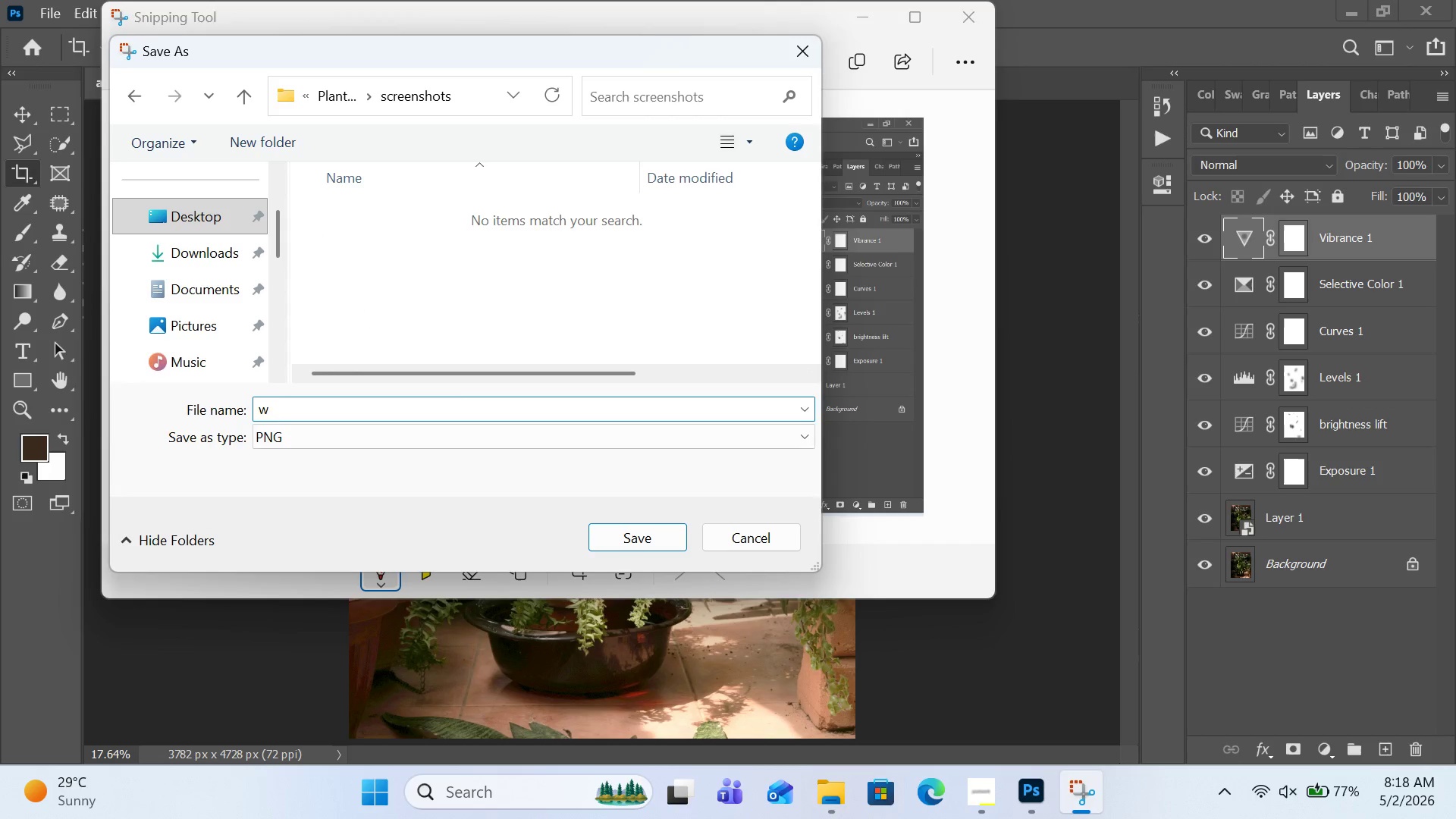 
type(ork of proof)
 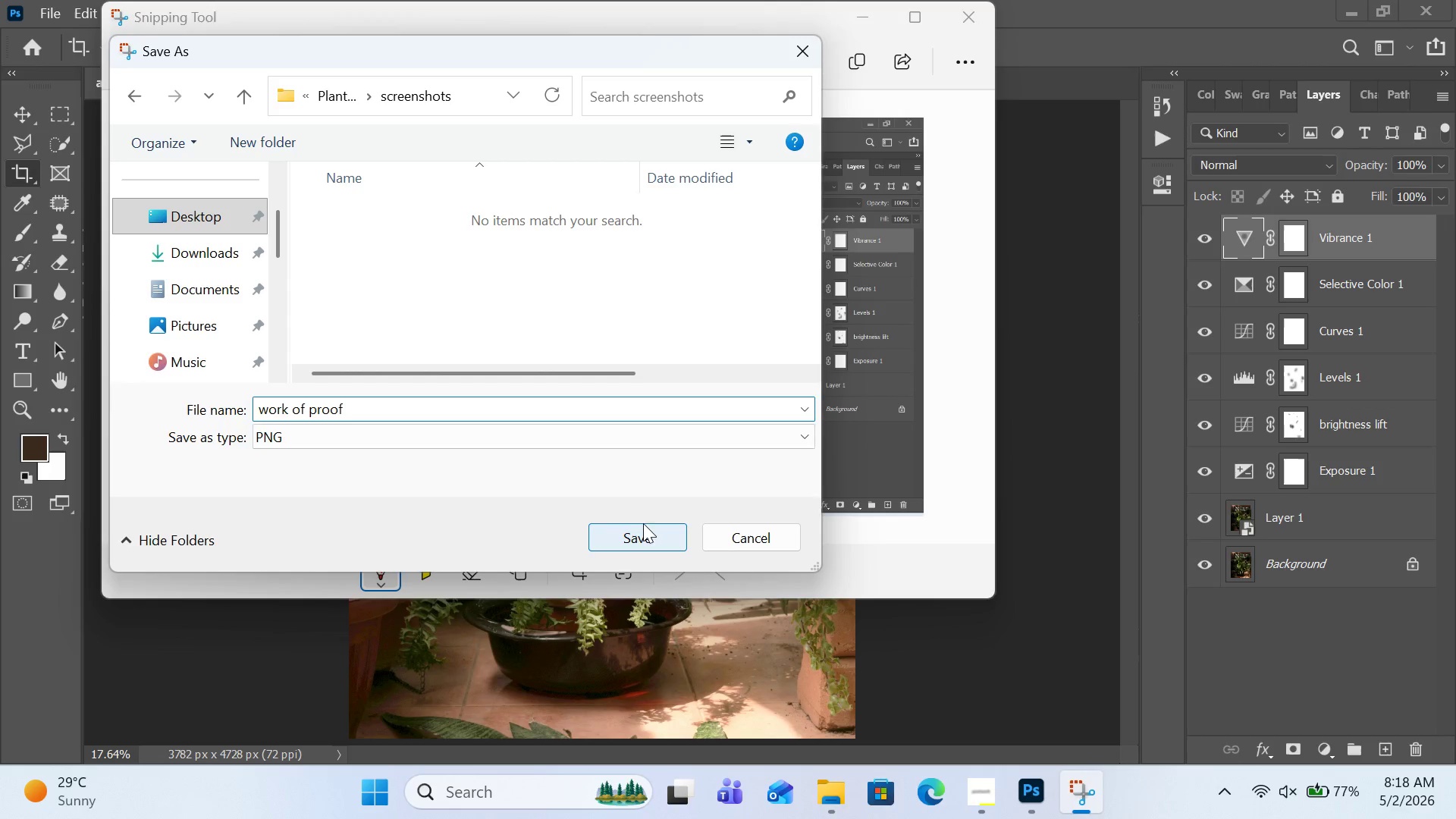 
left_click([645, 530])
 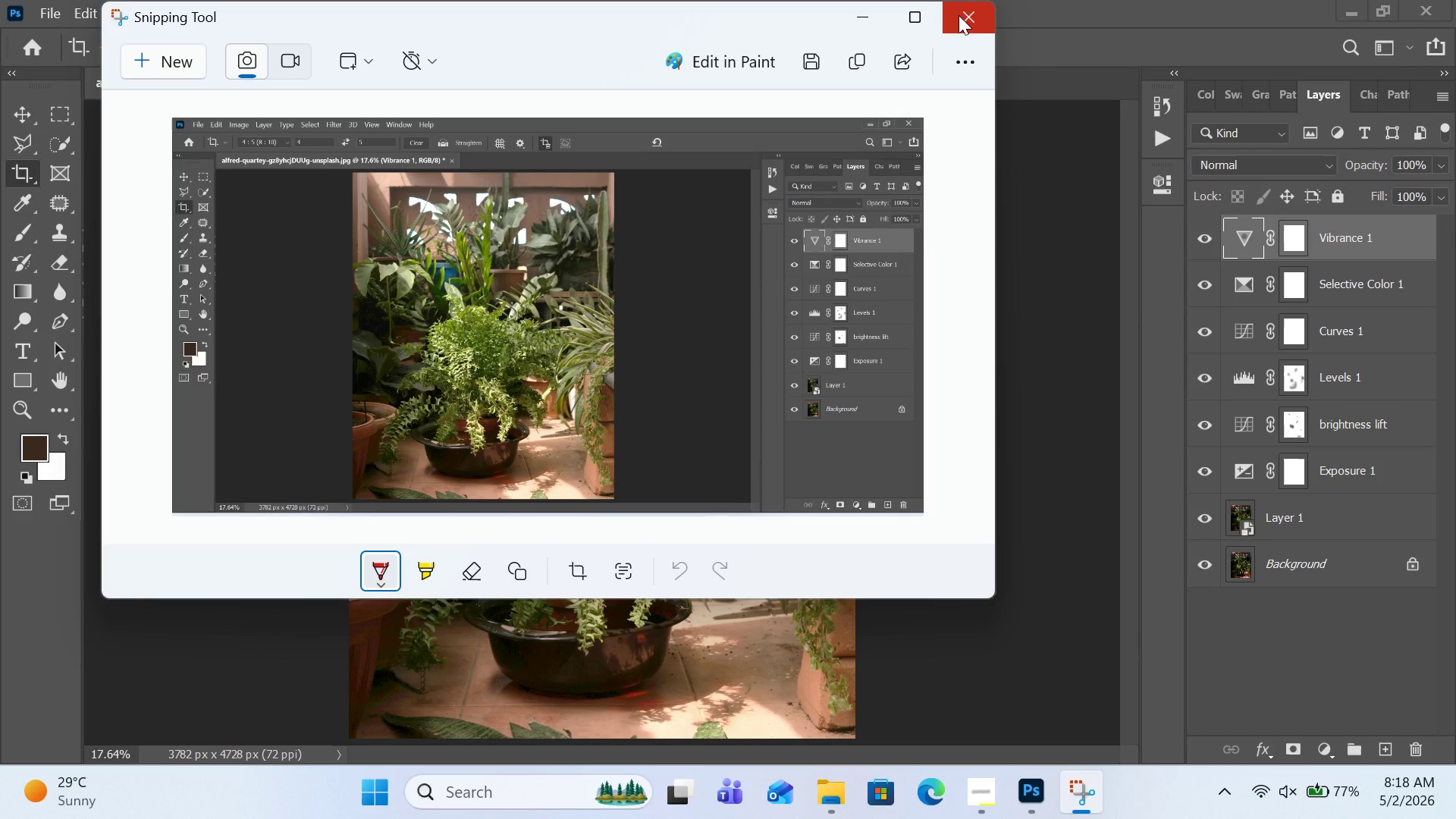 
wait(14.55)
 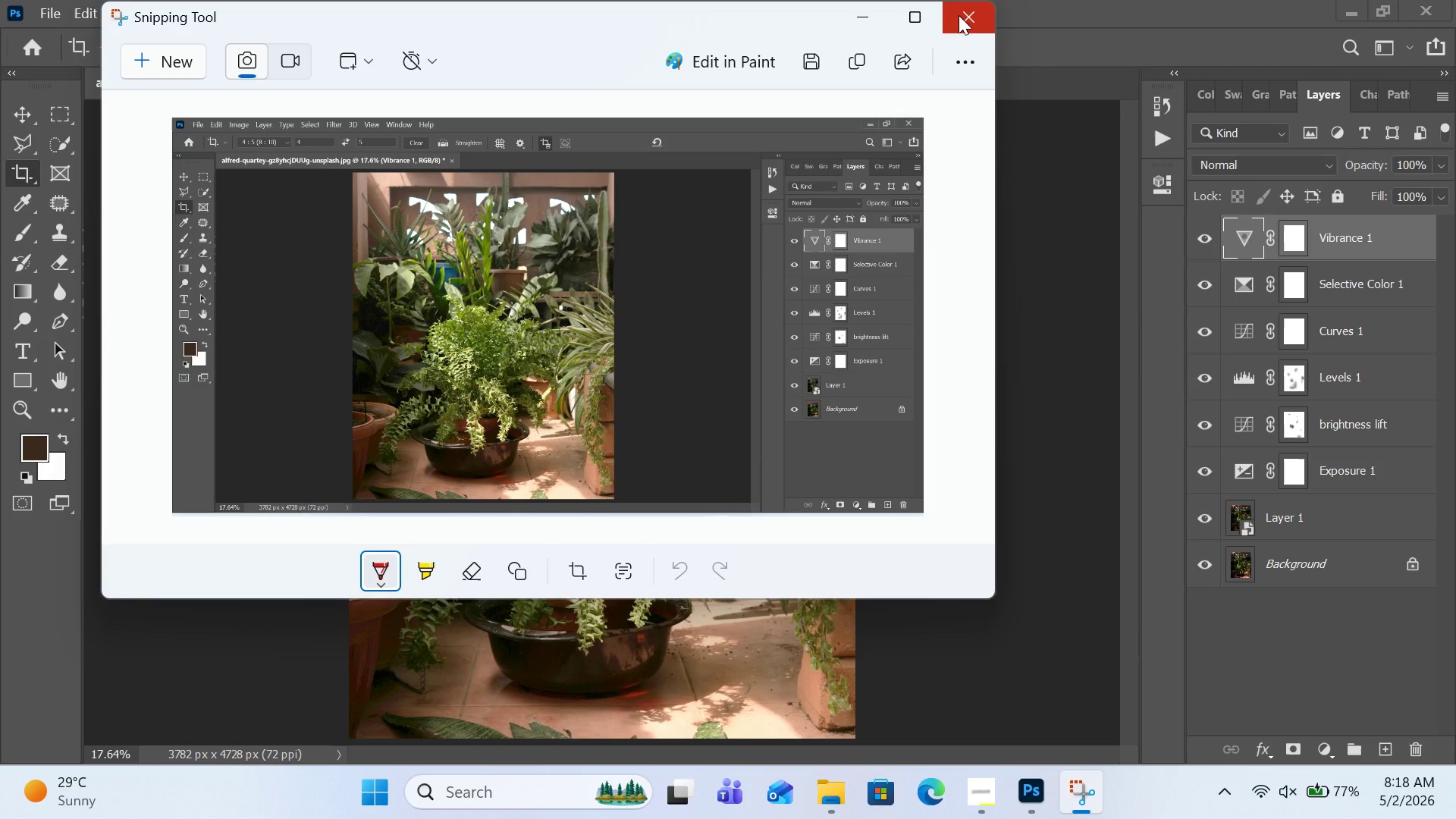 
left_click([959, 15])
 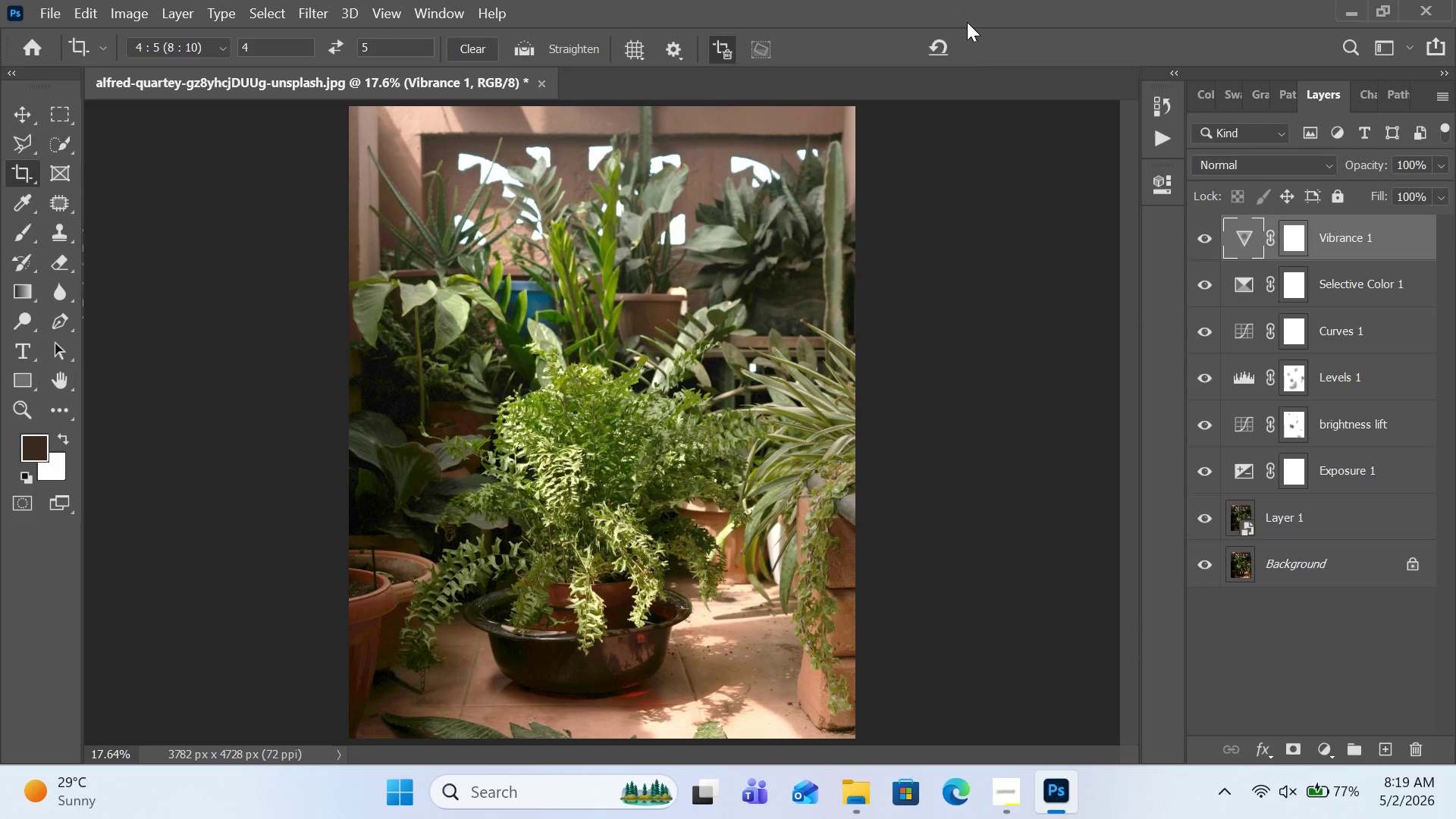 
wait(32.16)
 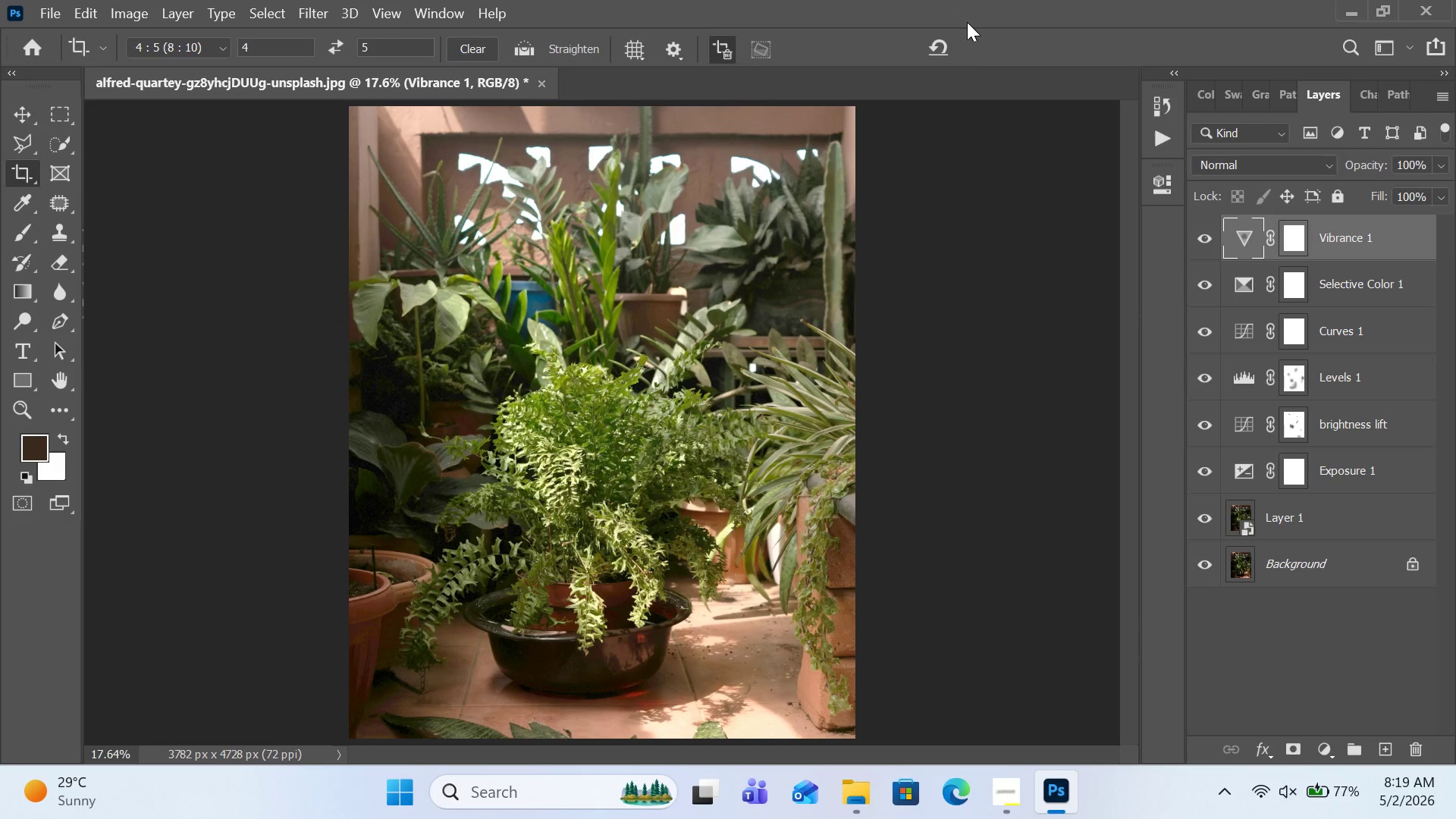 
left_click([127, 2])
 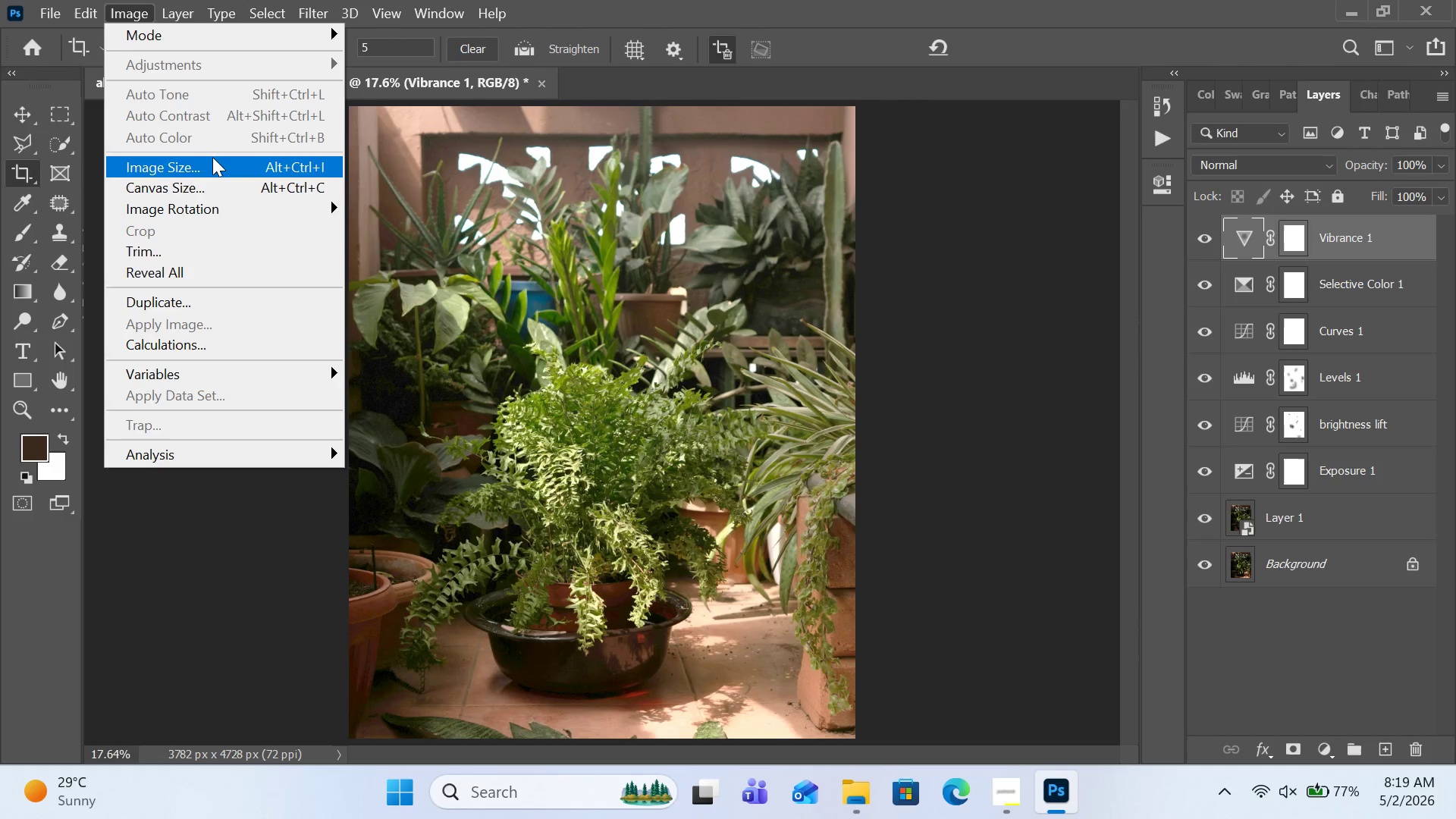 
left_click([212, 157])
 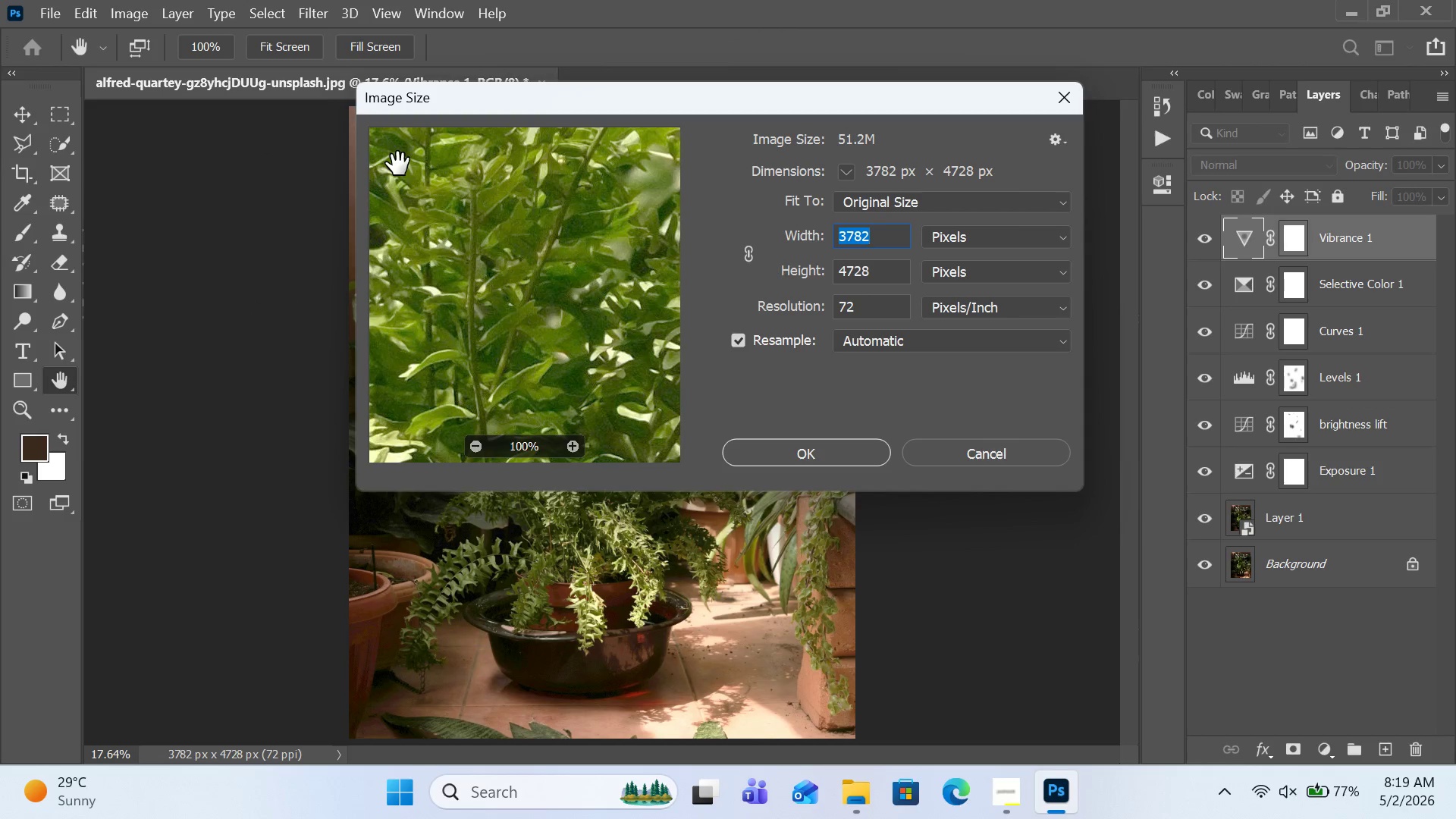 
key(Numpad1)
 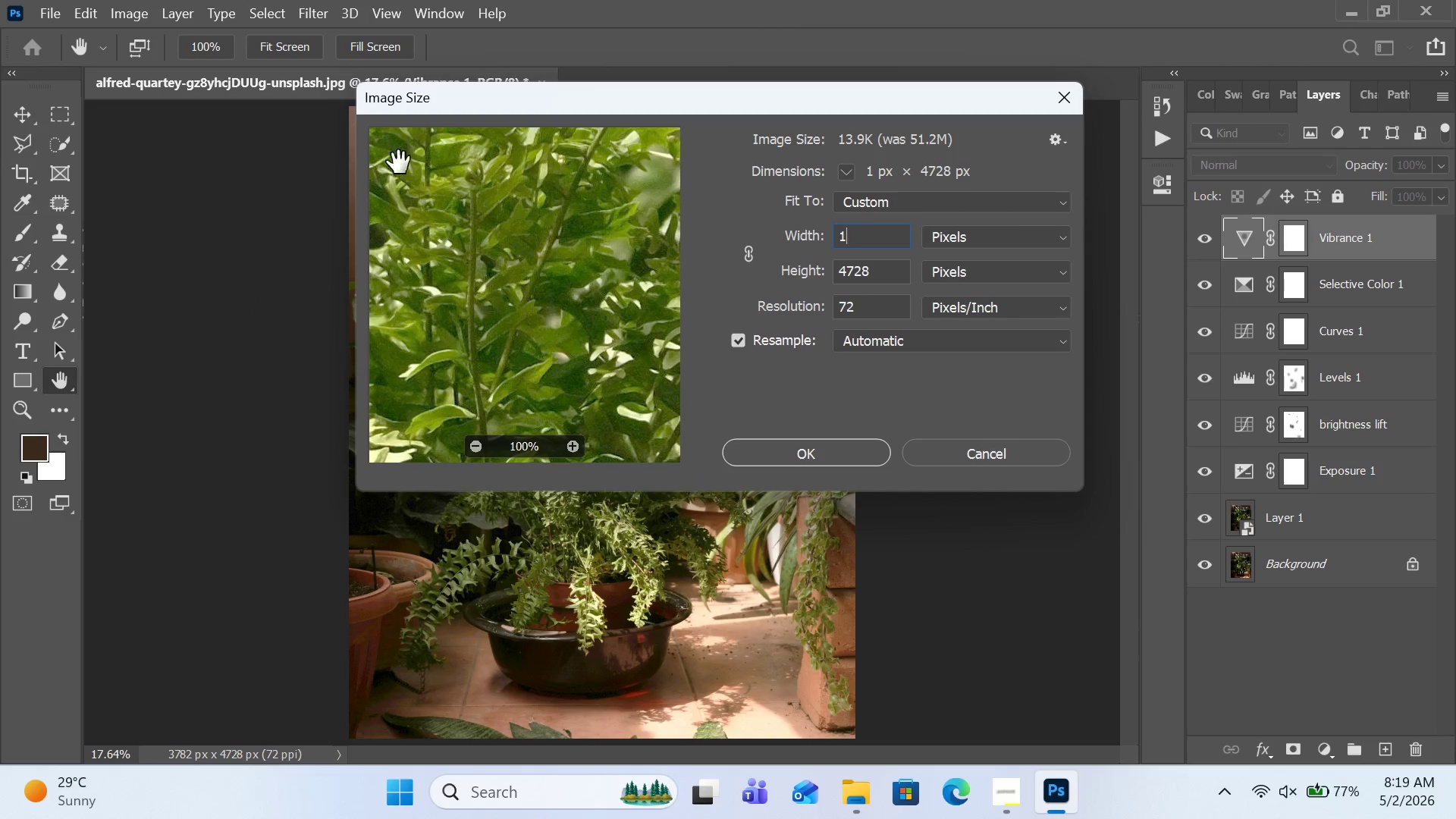 
key(Numpad0)
 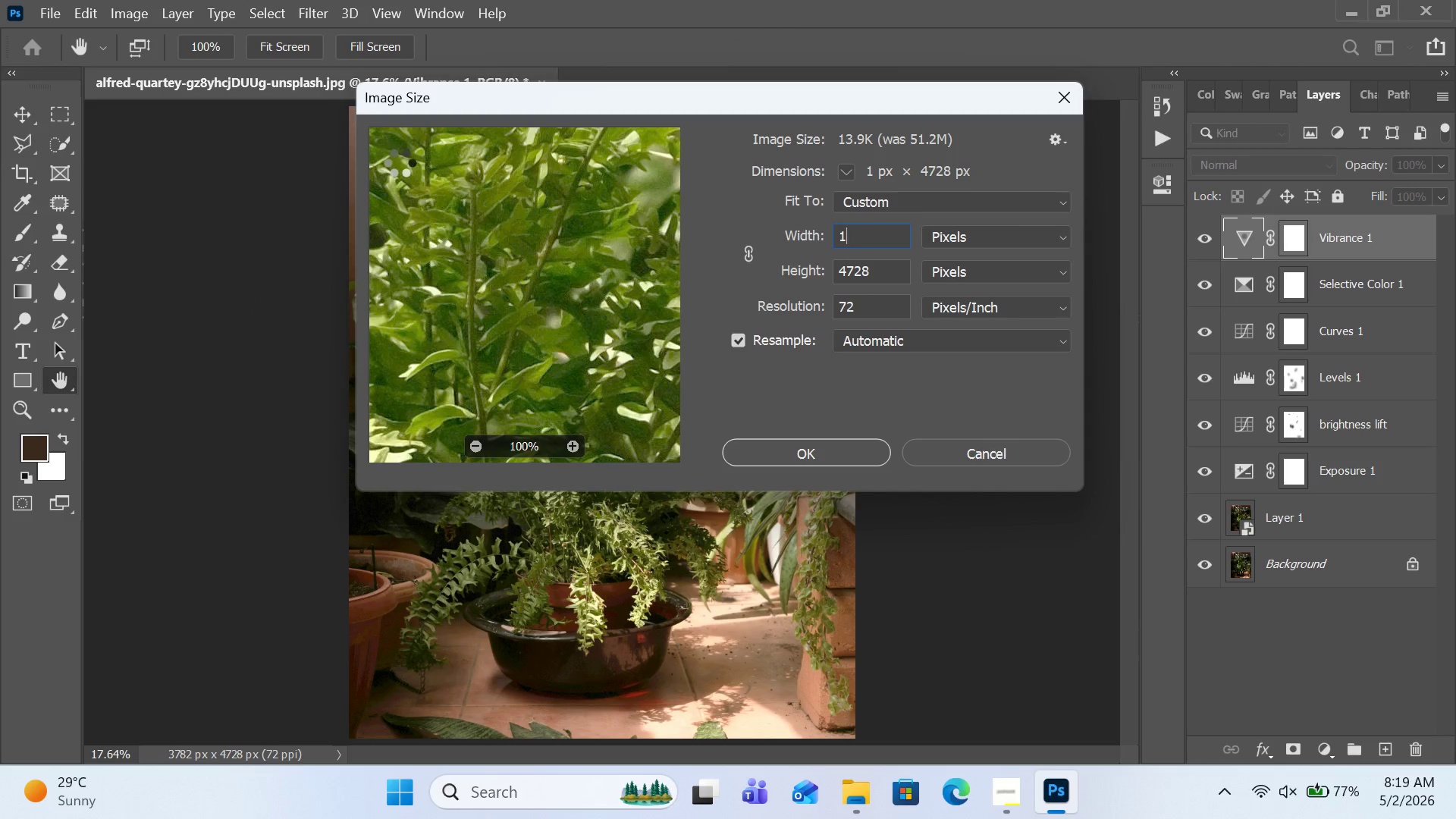 
key(Numpad8)
 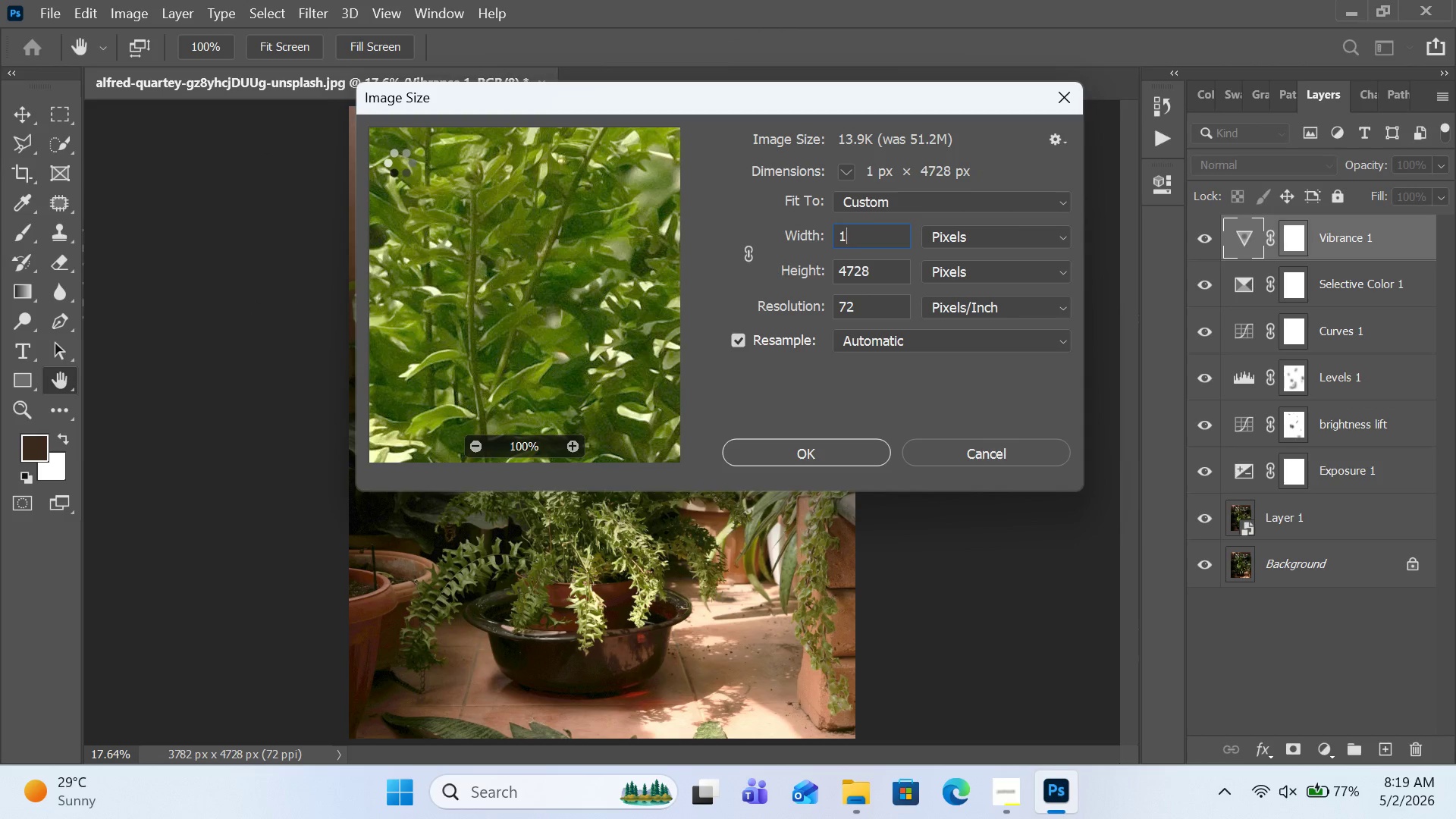 
key(Numpad0)
 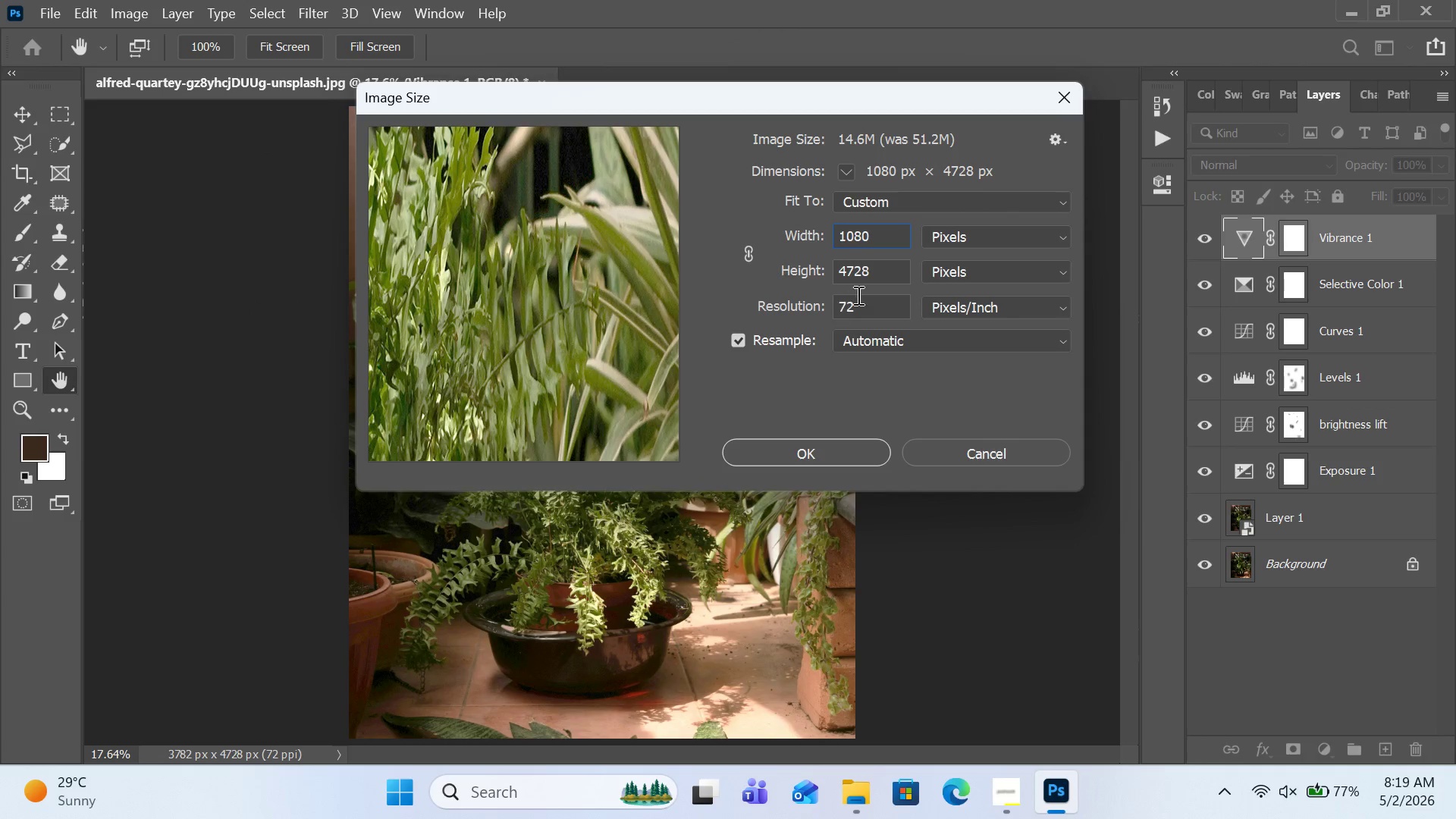 
left_click([883, 284])
 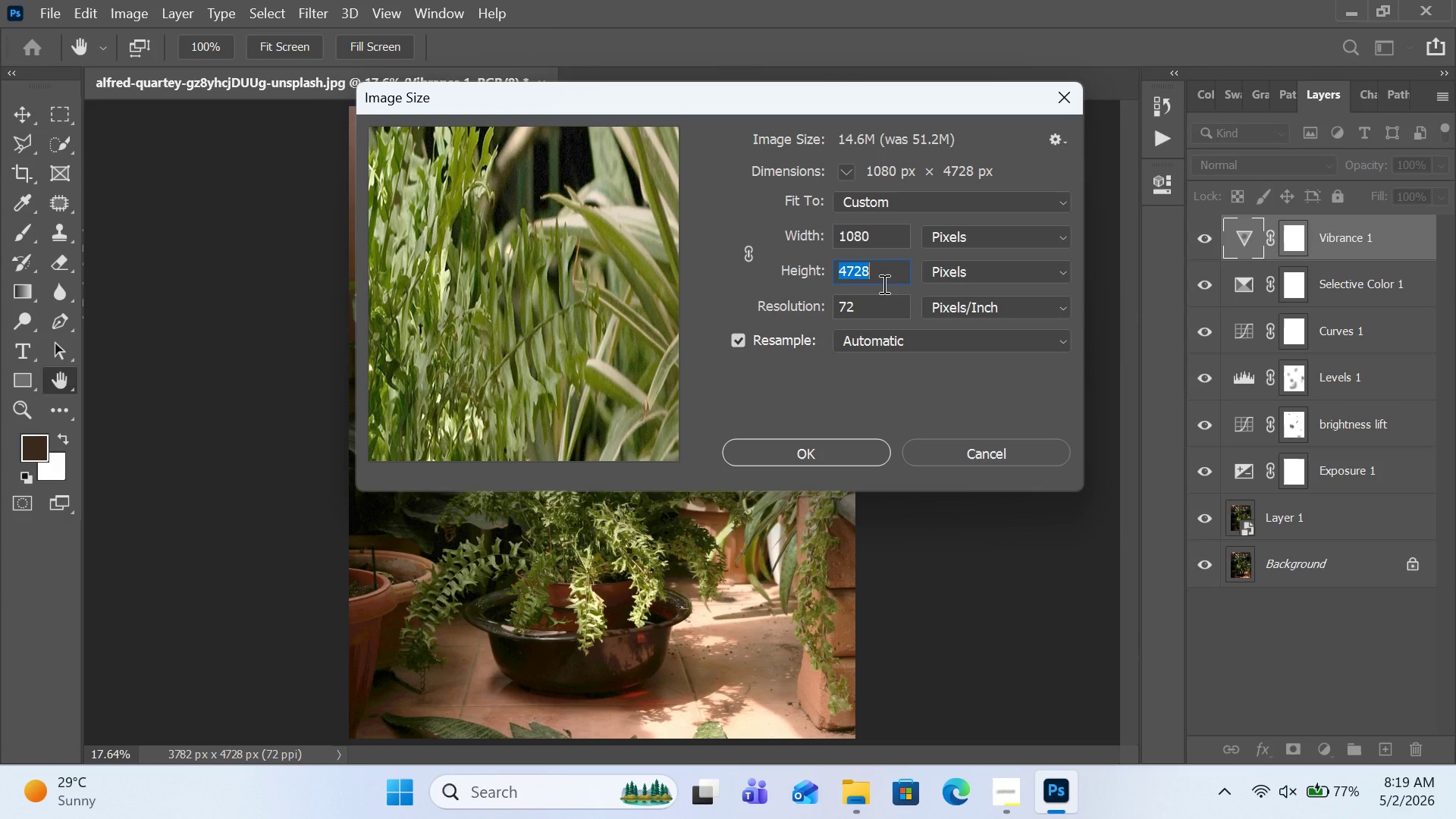 
key(Numpad1)
 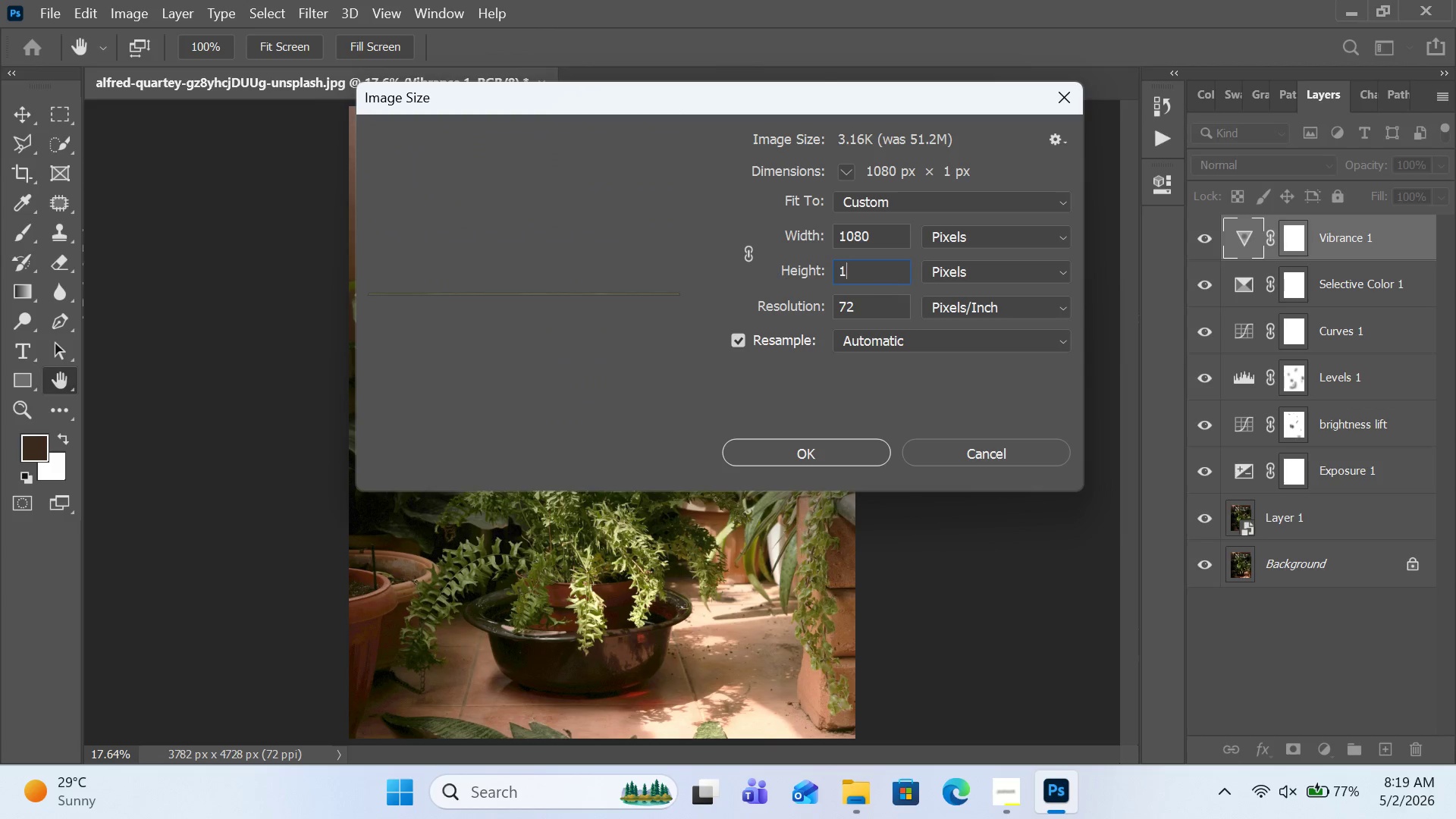 
key(Numpad3)
 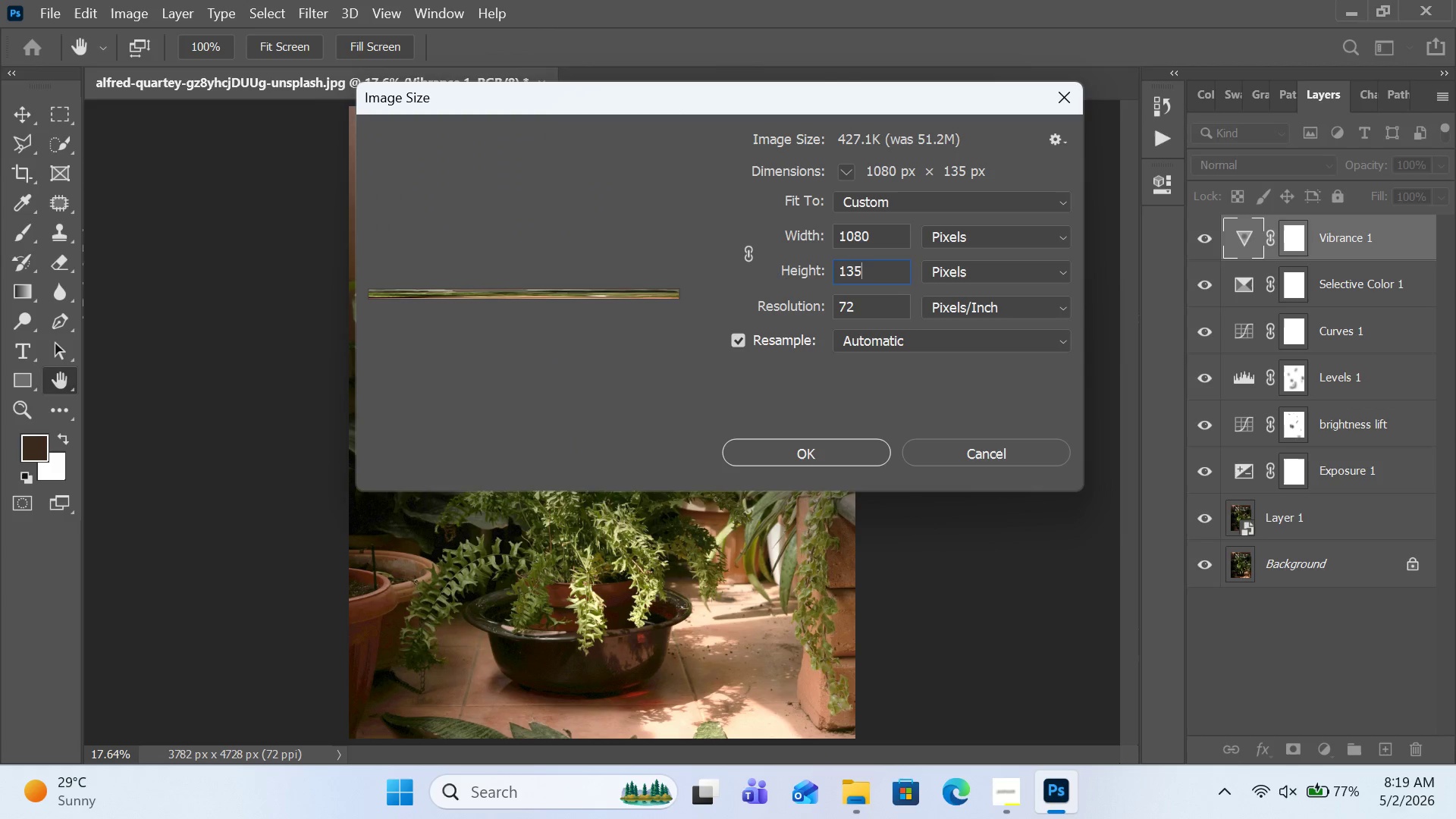 
key(Numpad5)
 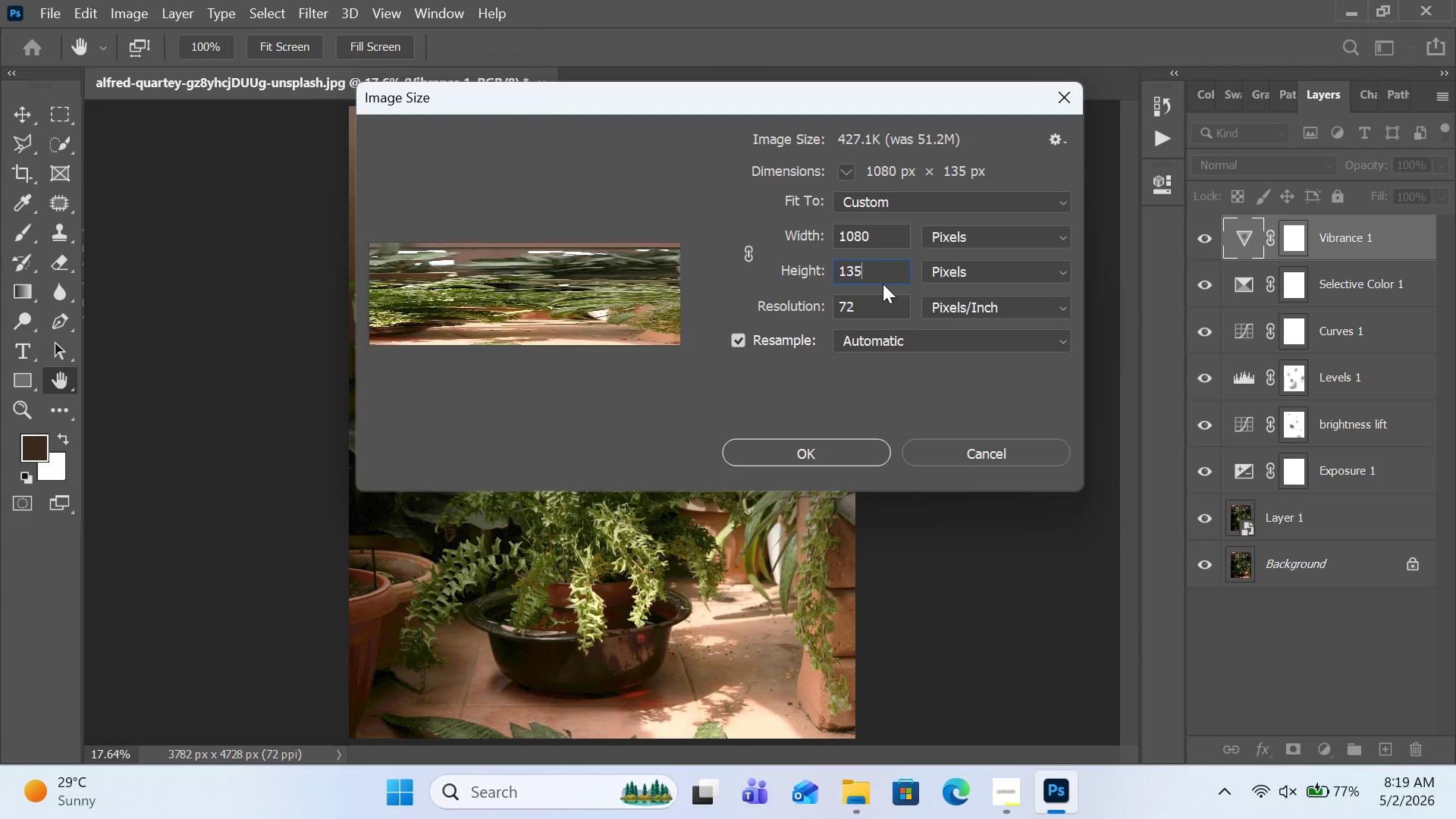 
key(Numpad0)
 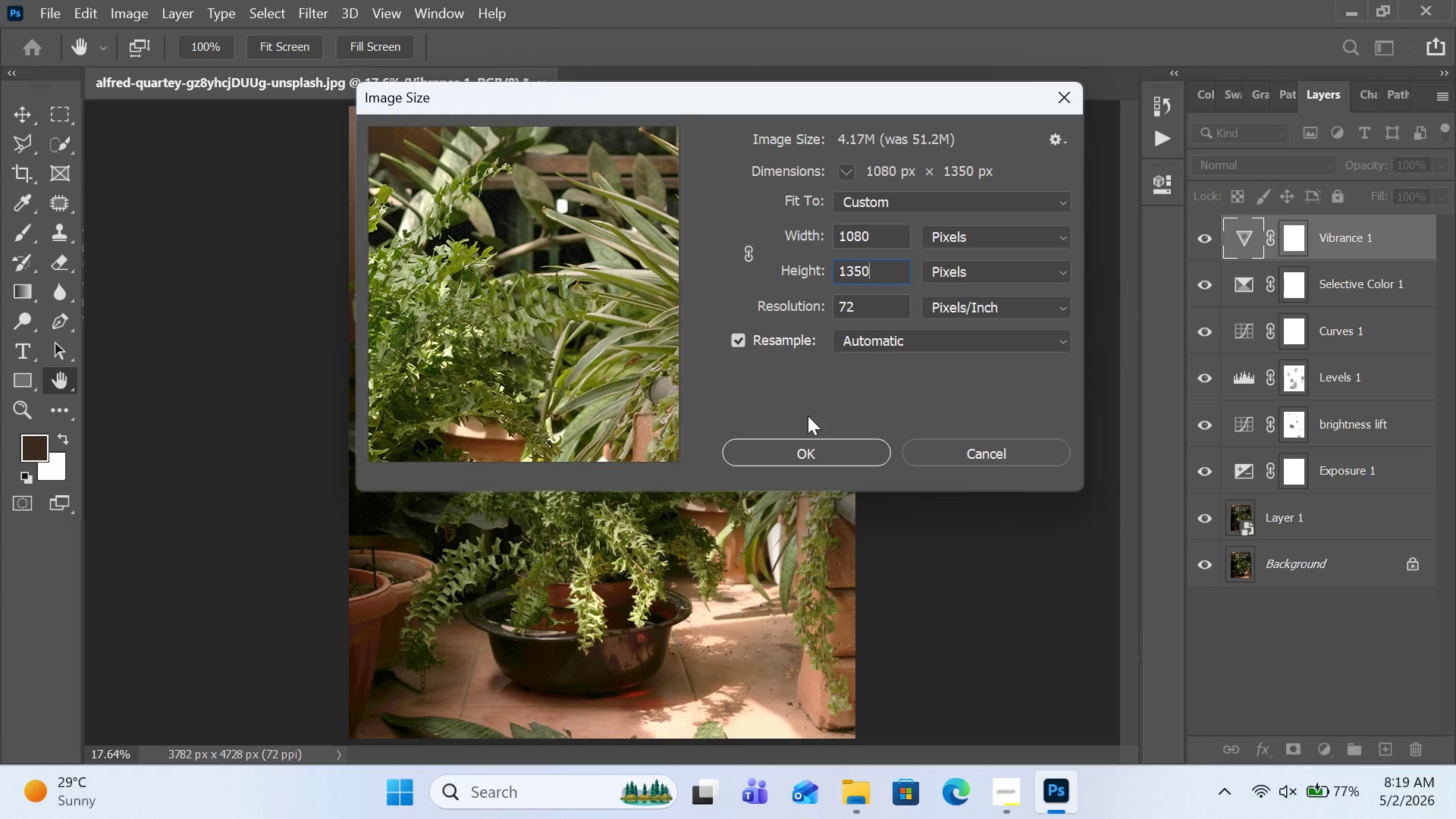 
left_click([806, 439])
 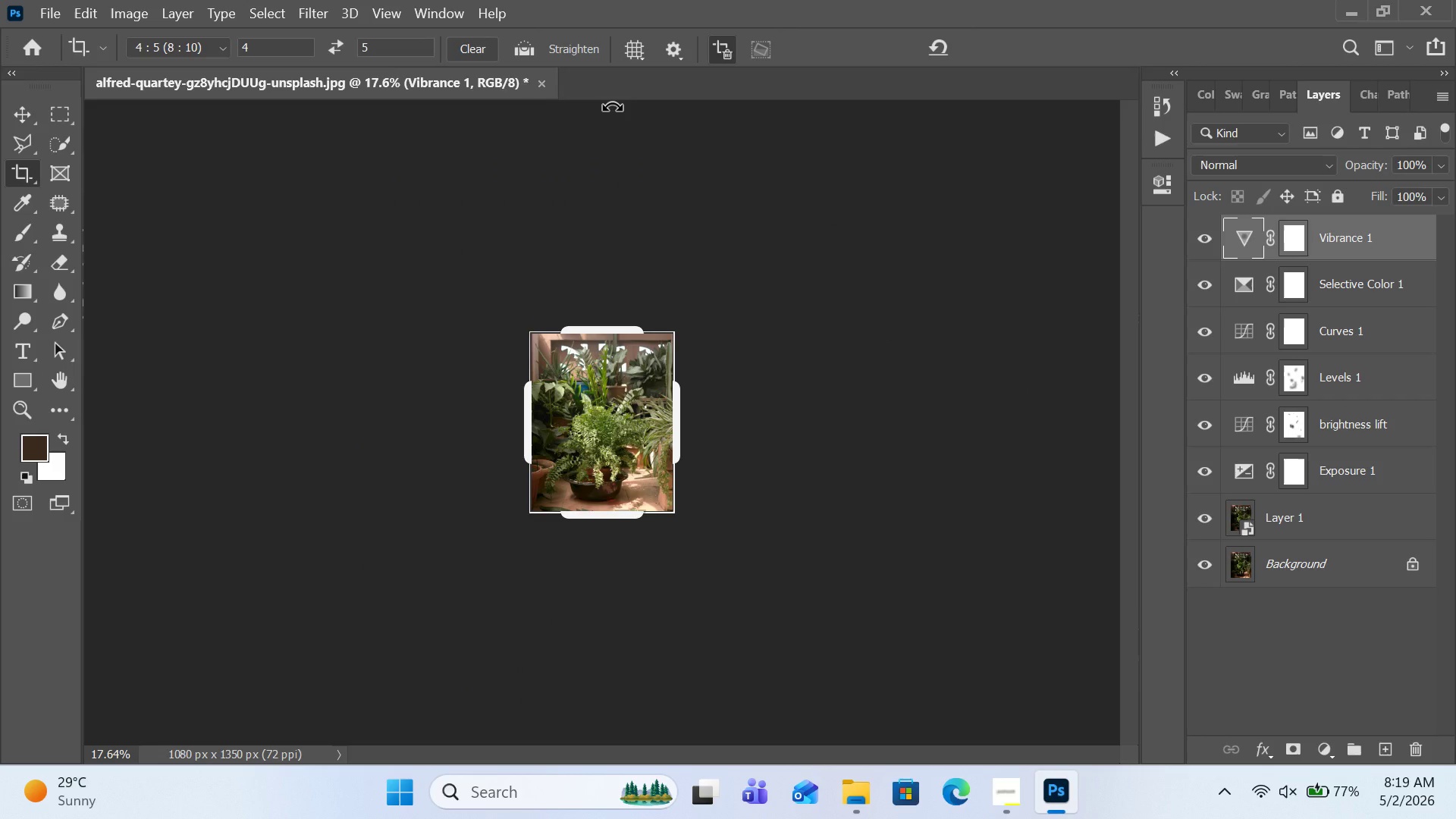 
key(Control+0)
 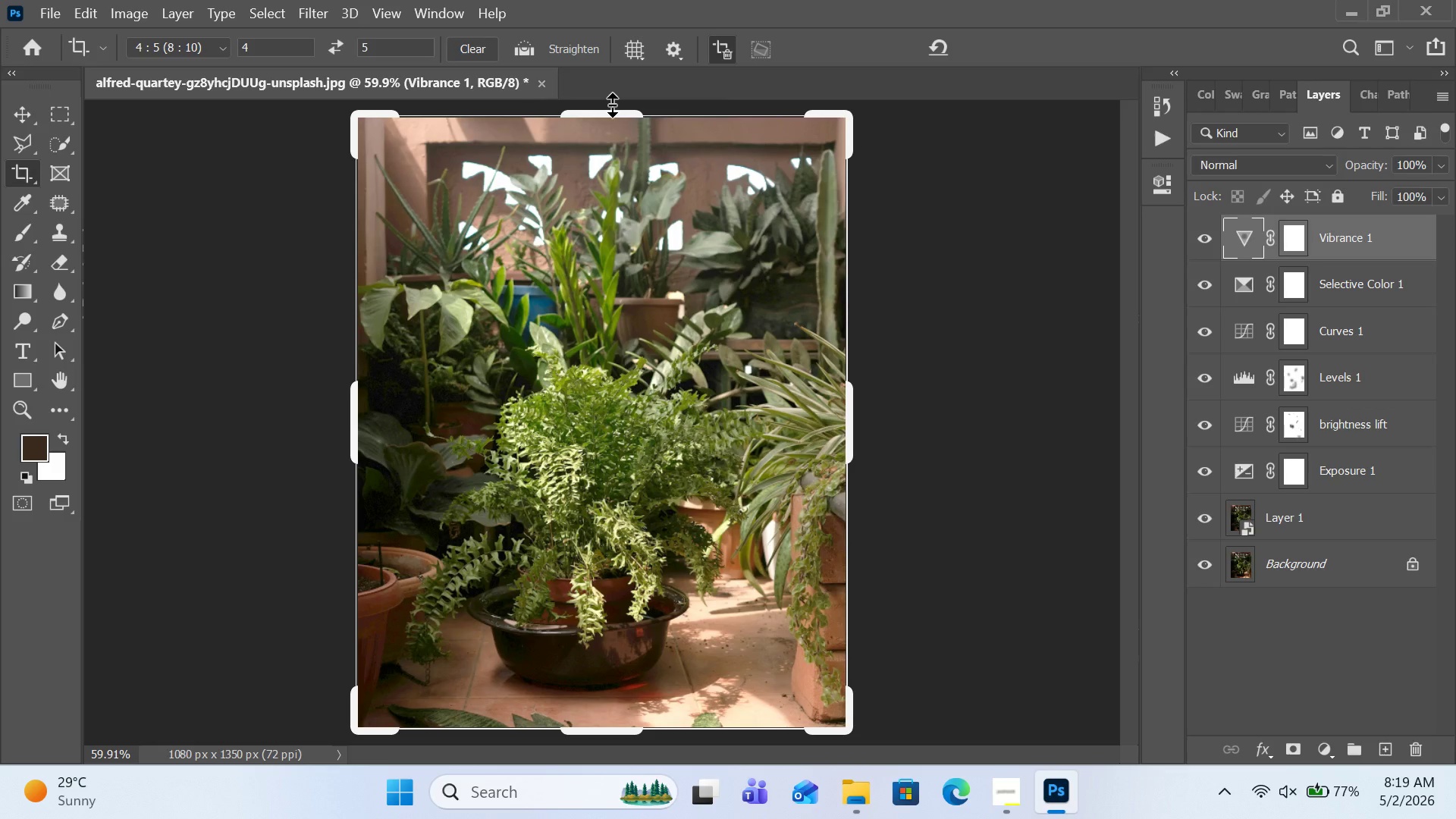 
wait(9.36)
 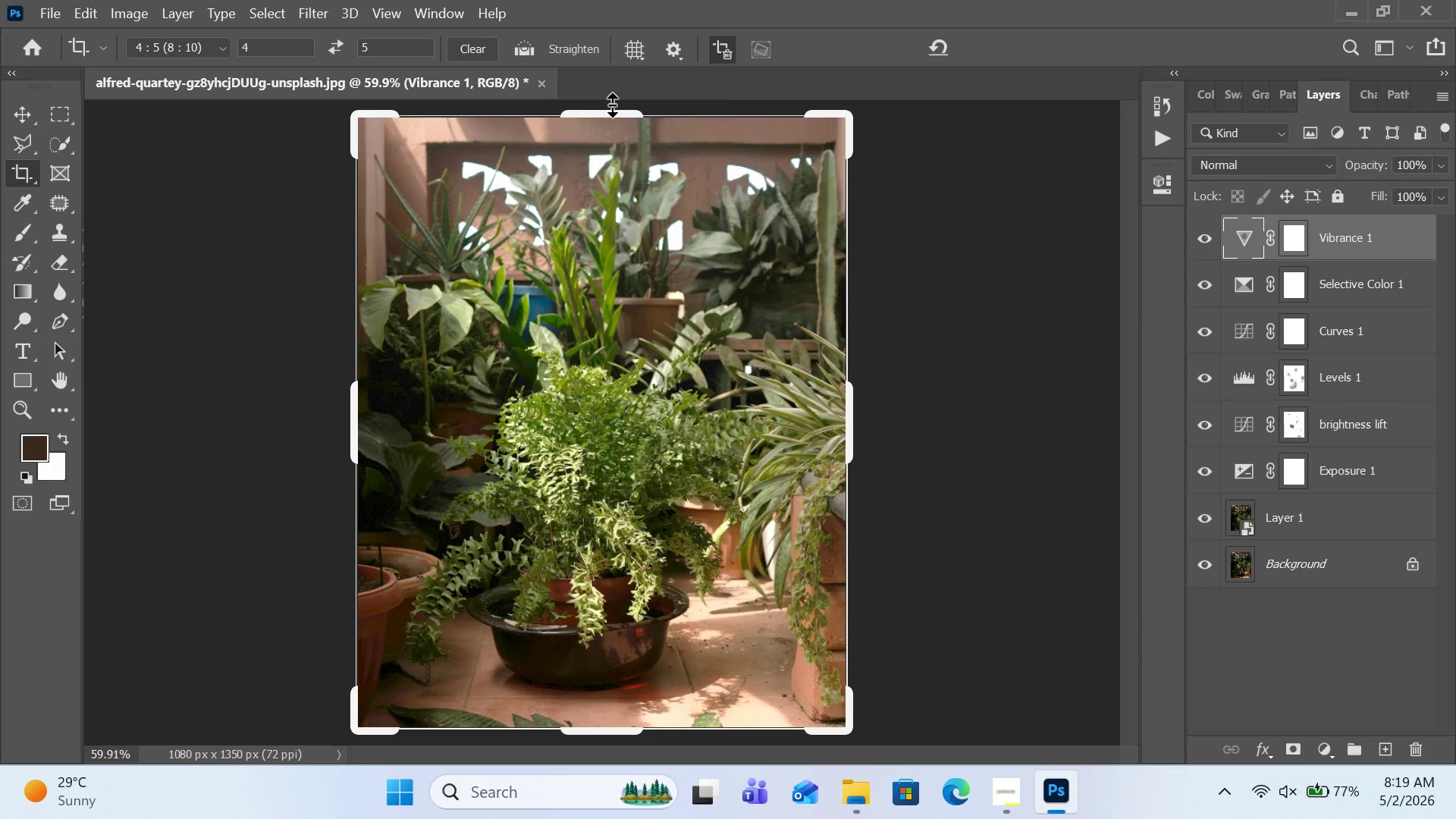 
left_click([49, 21])
 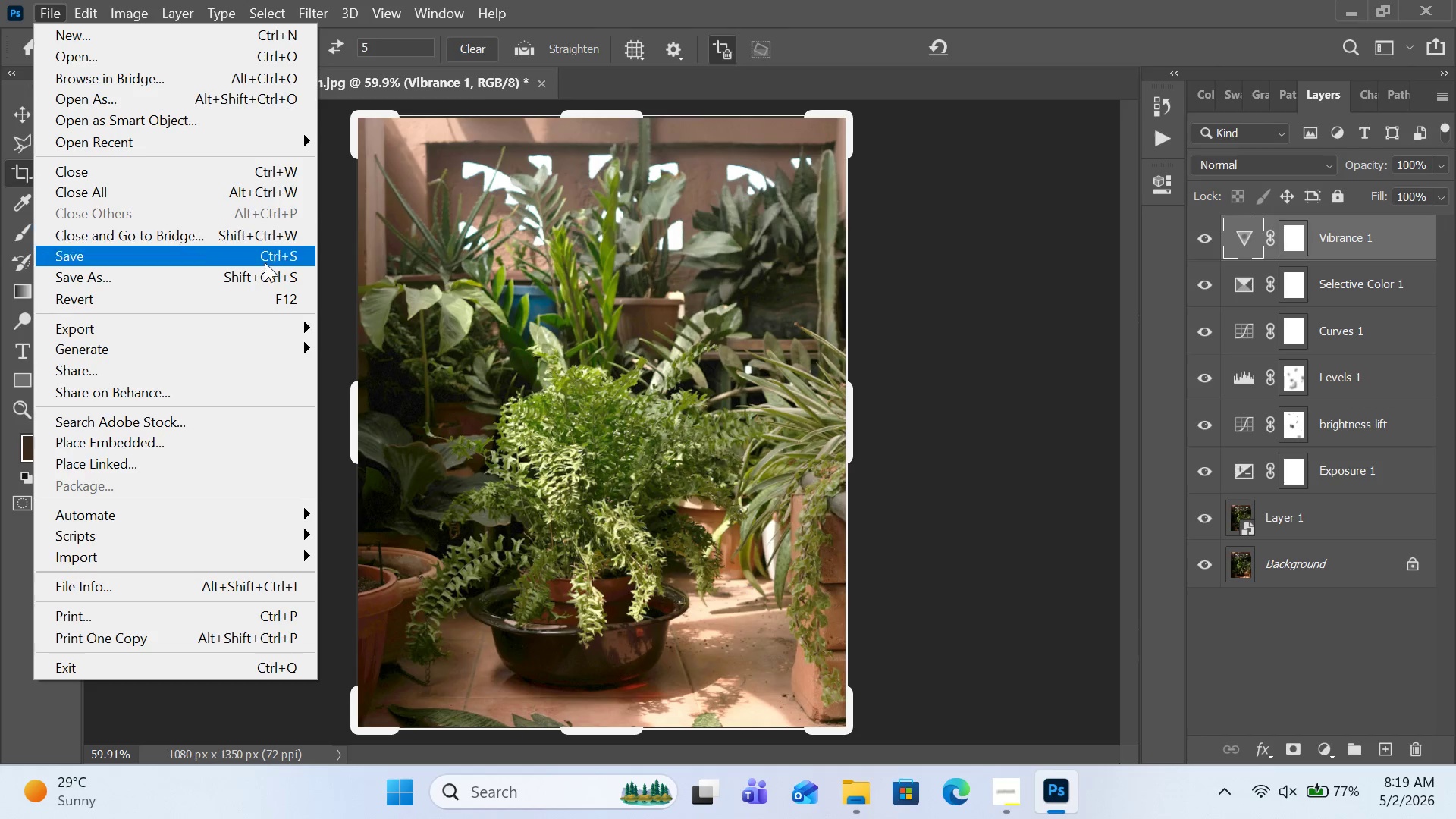 
left_click([265, 269])
 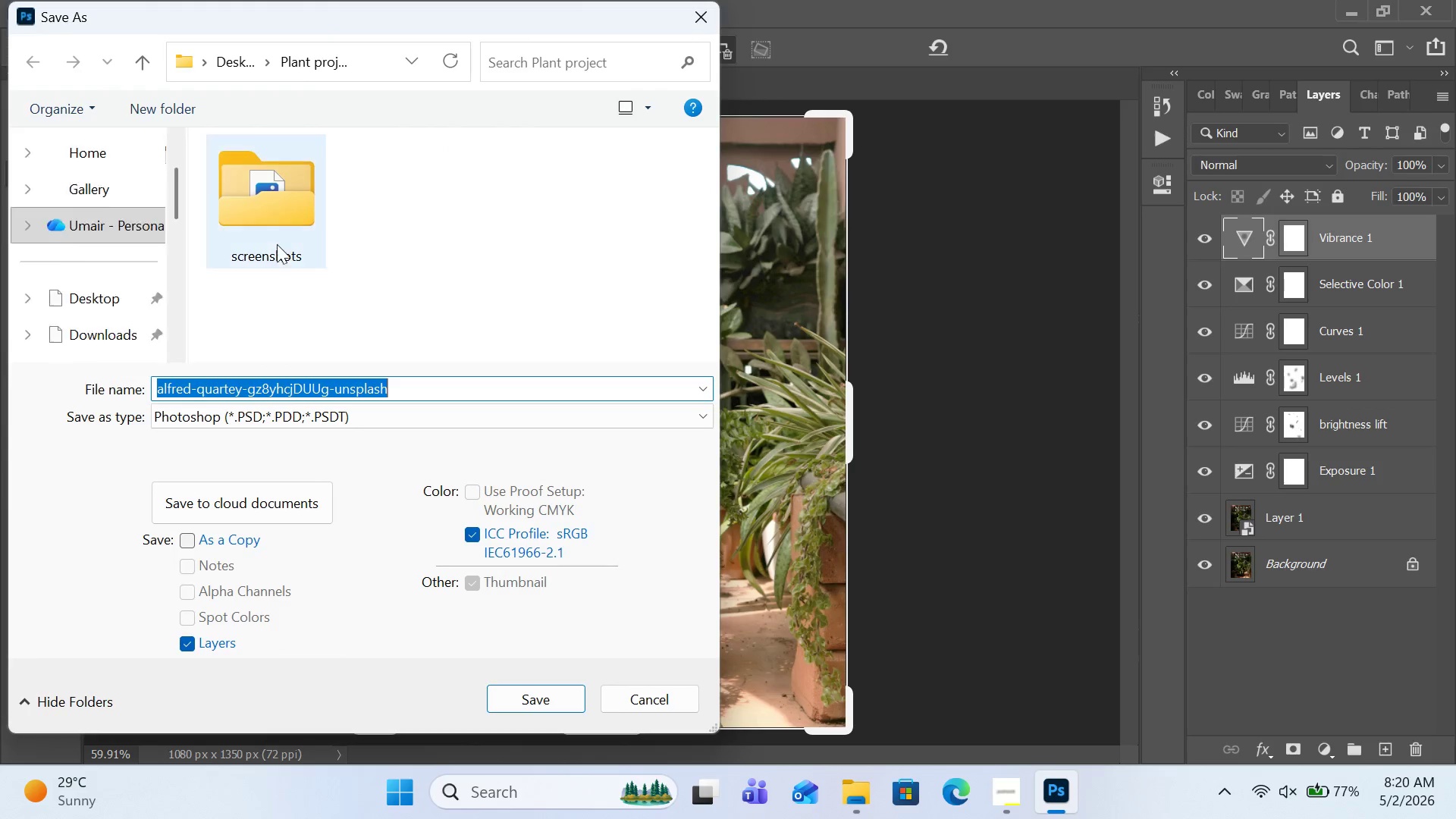 
mouse_move([236, 149])
 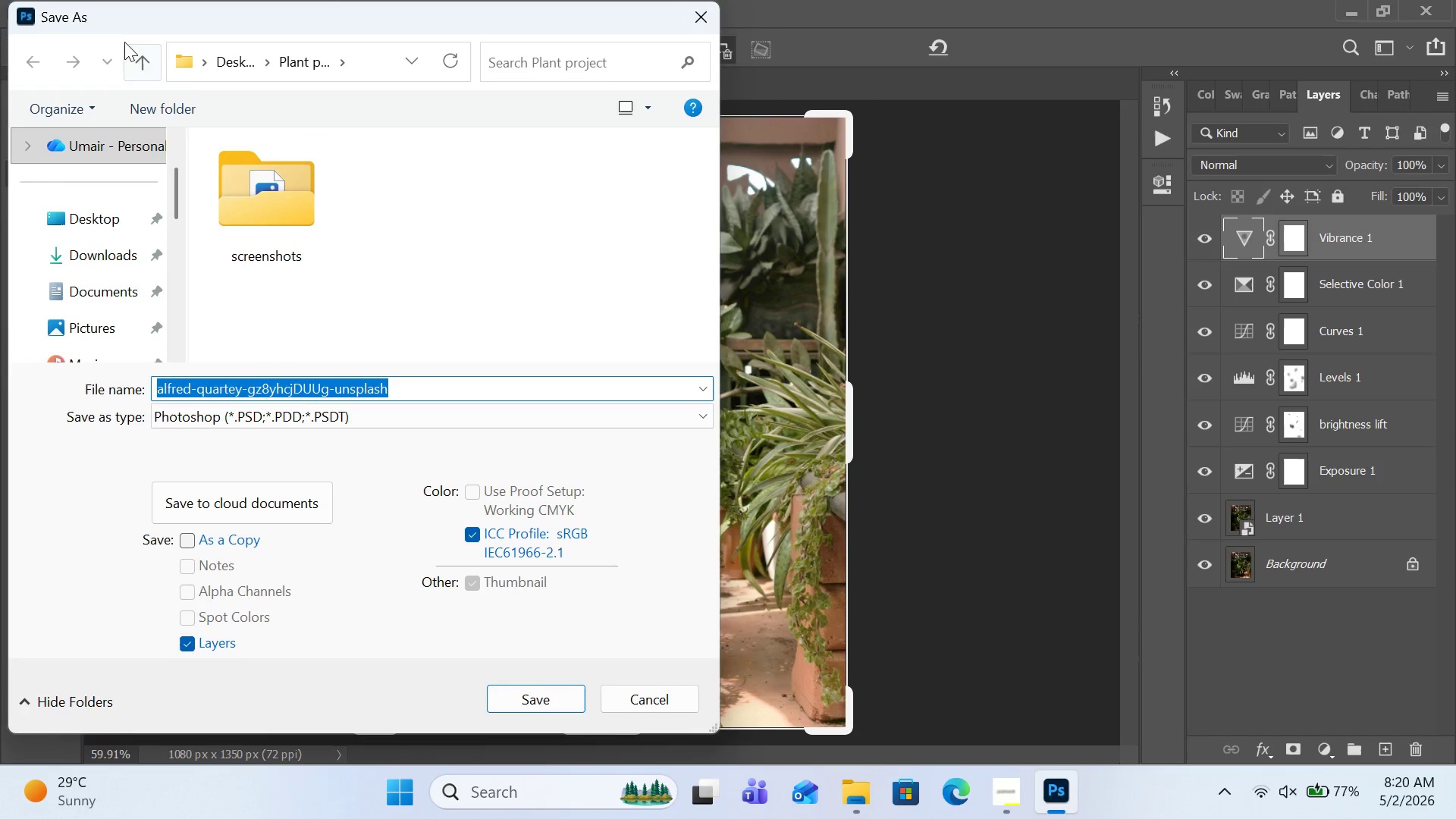 
left_click([180, 114])
 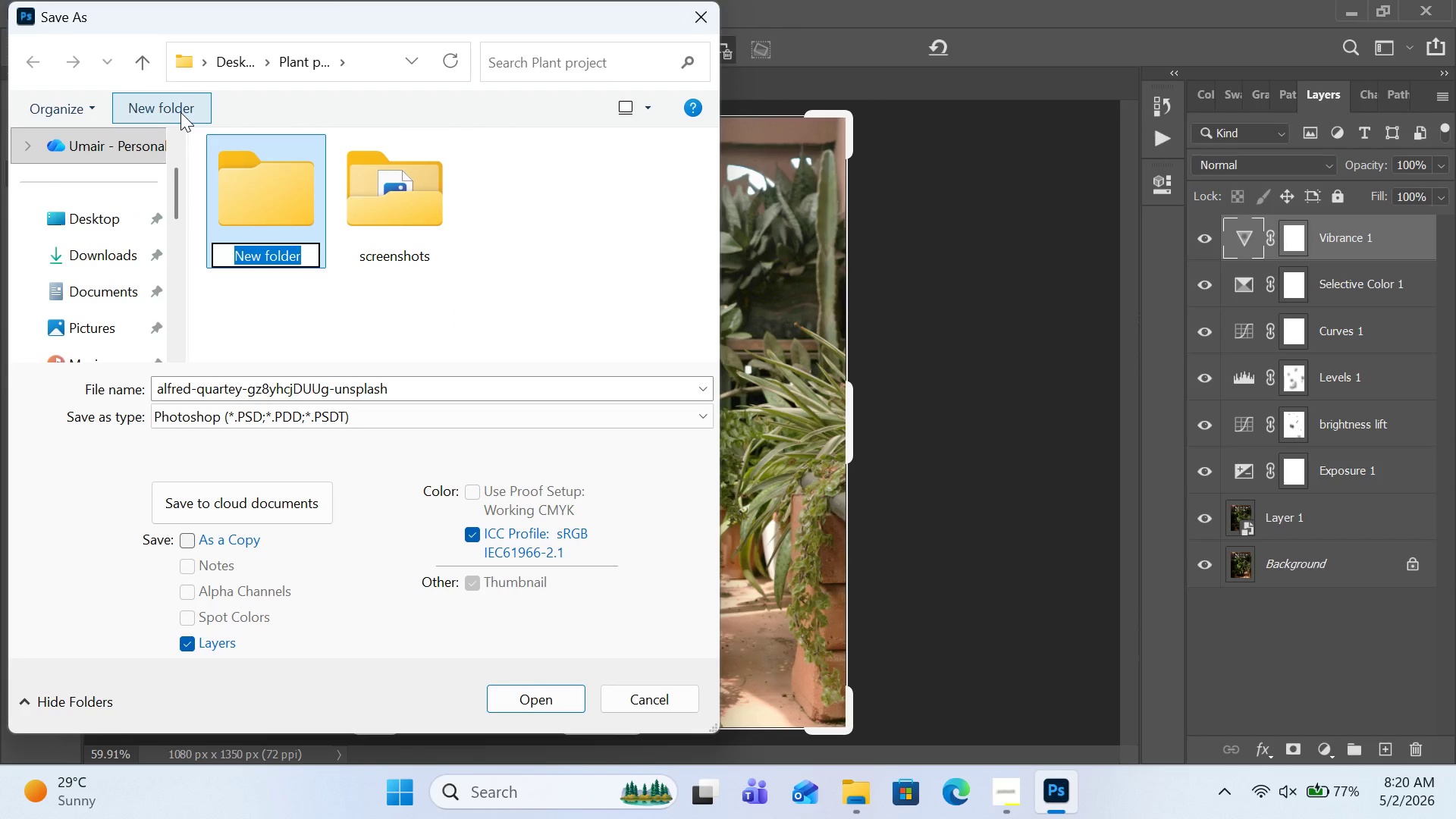 
type(final)
 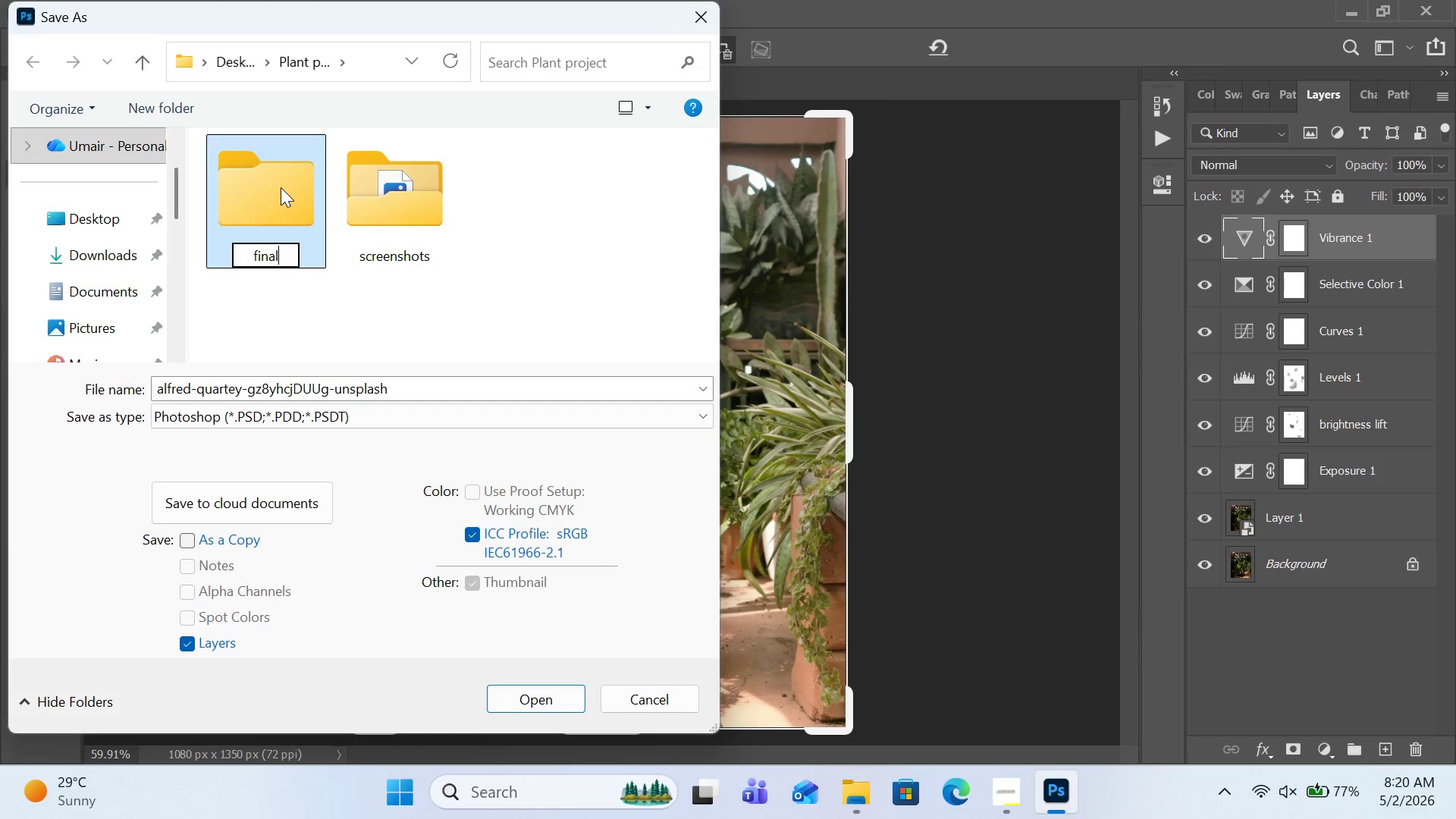 
double_click([281, 187])
 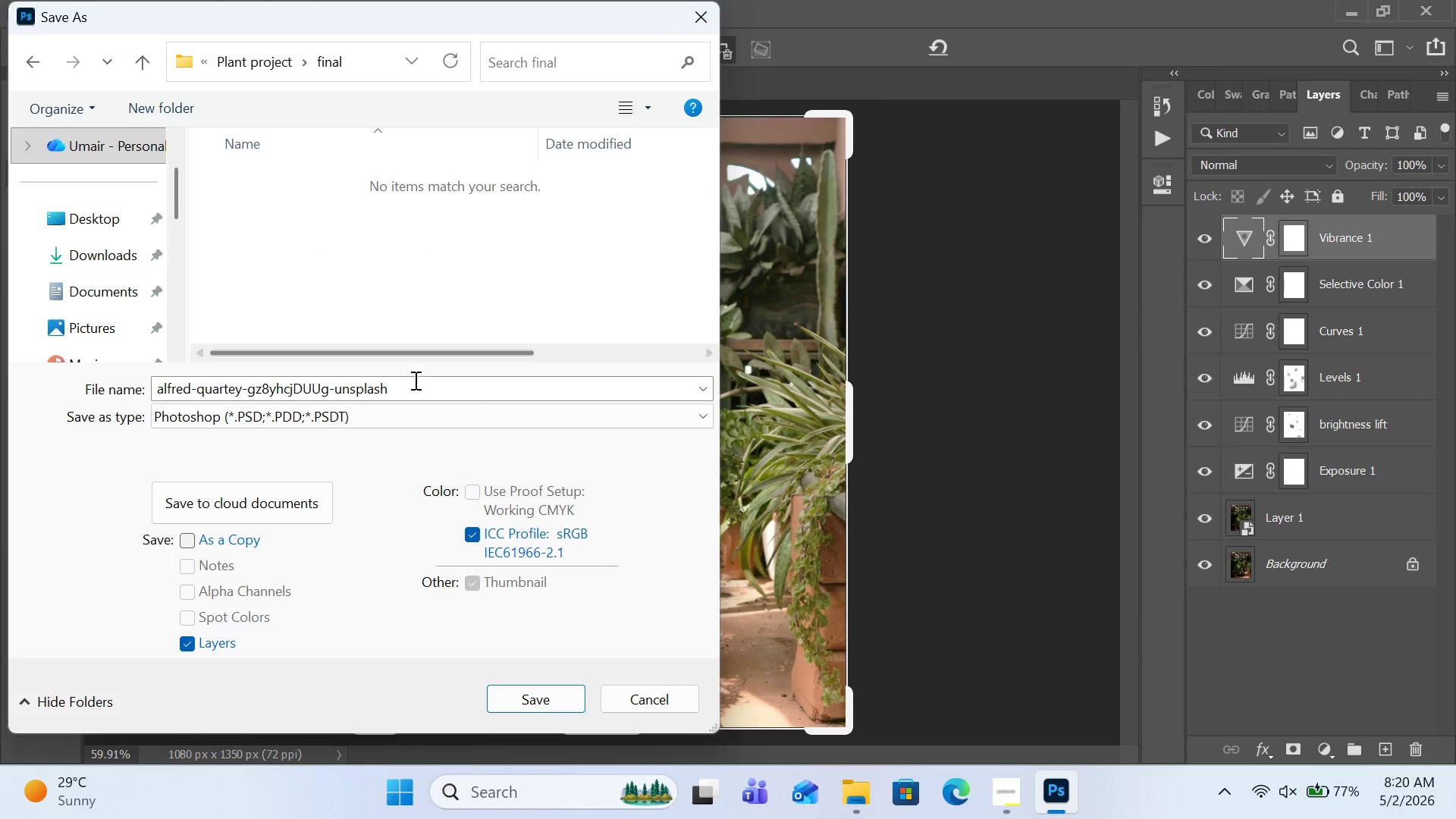 
left_click([414, 380])
 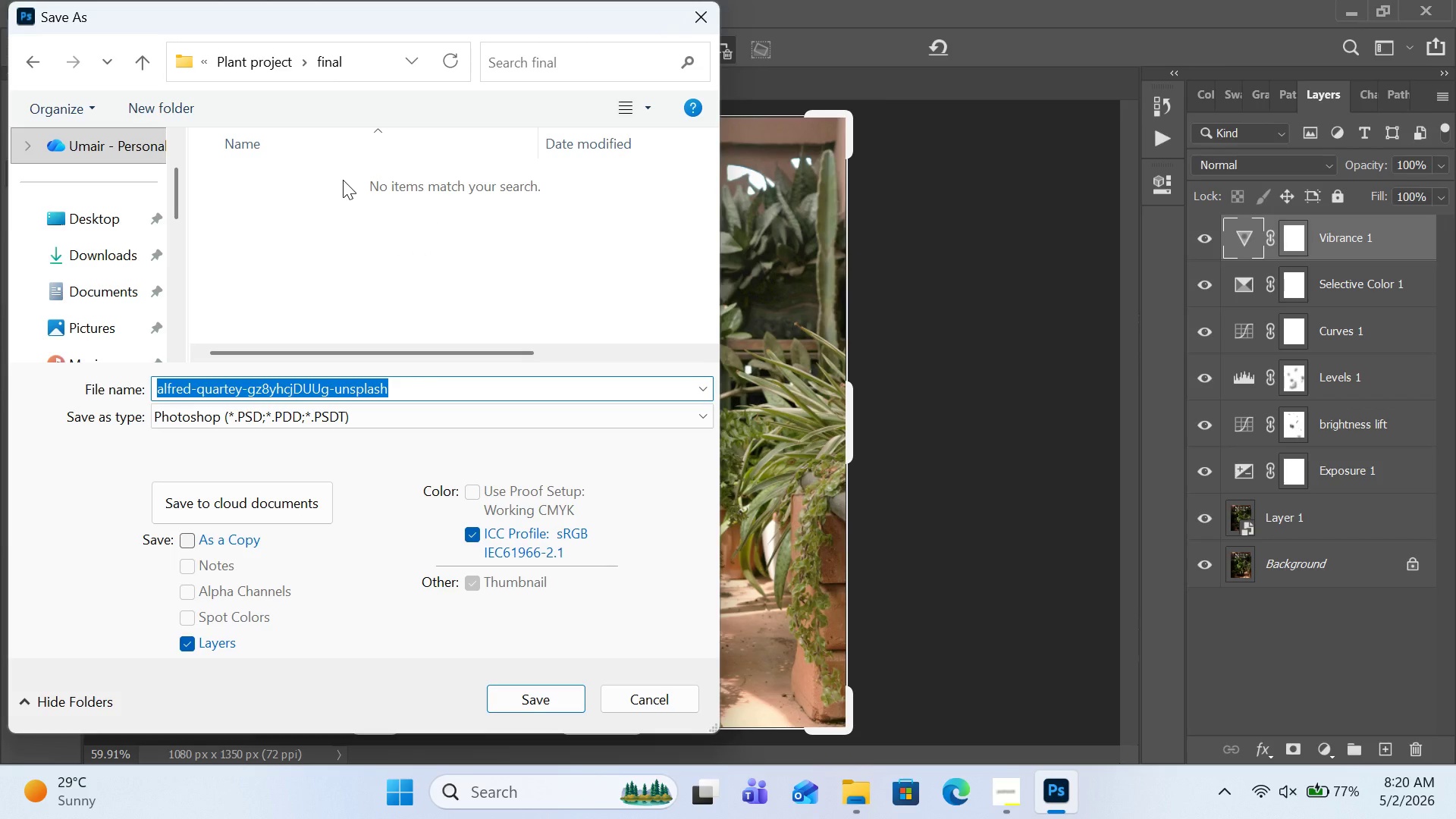 
wait(7.03)
 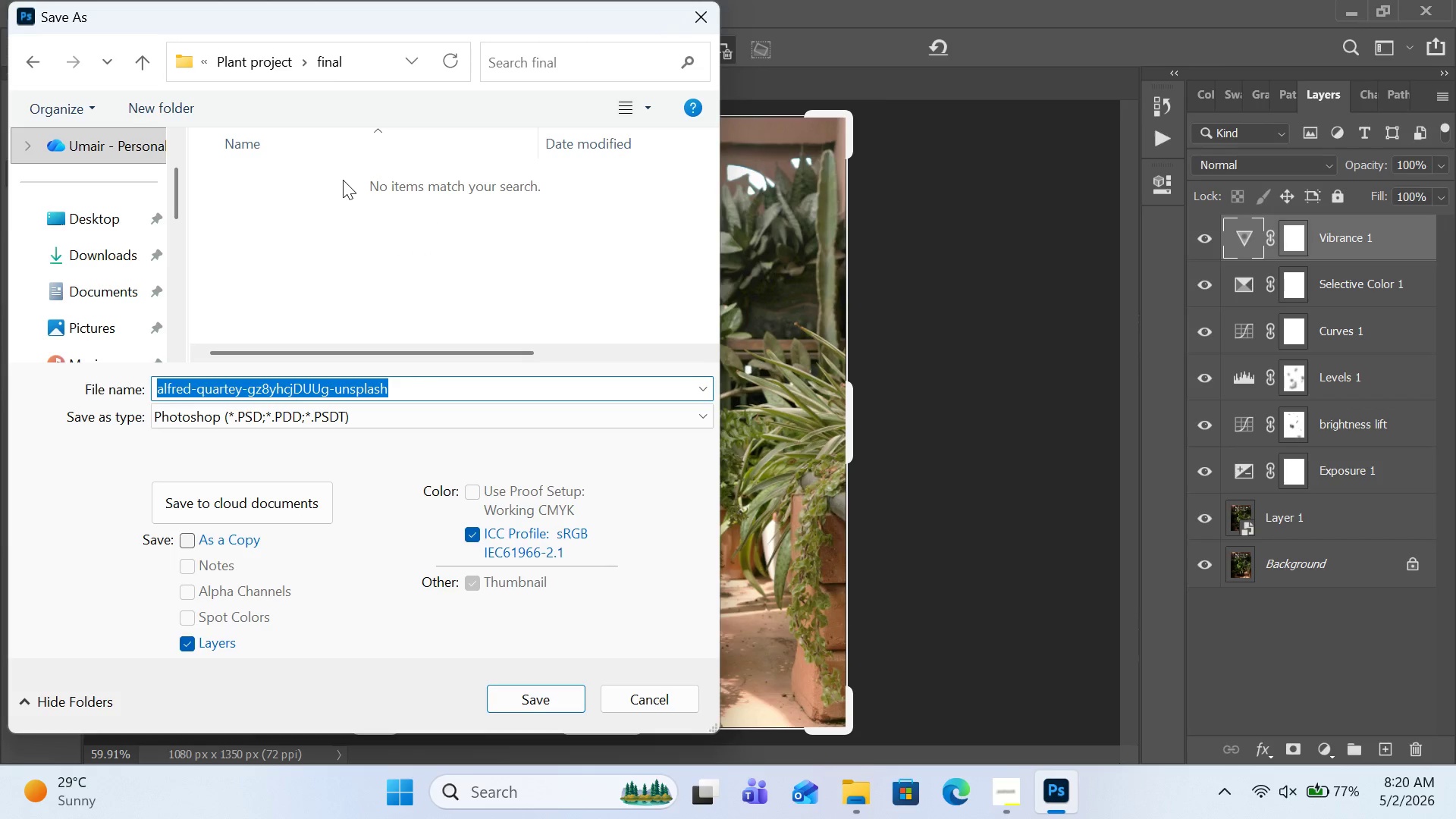 
left_click([994, 786])